 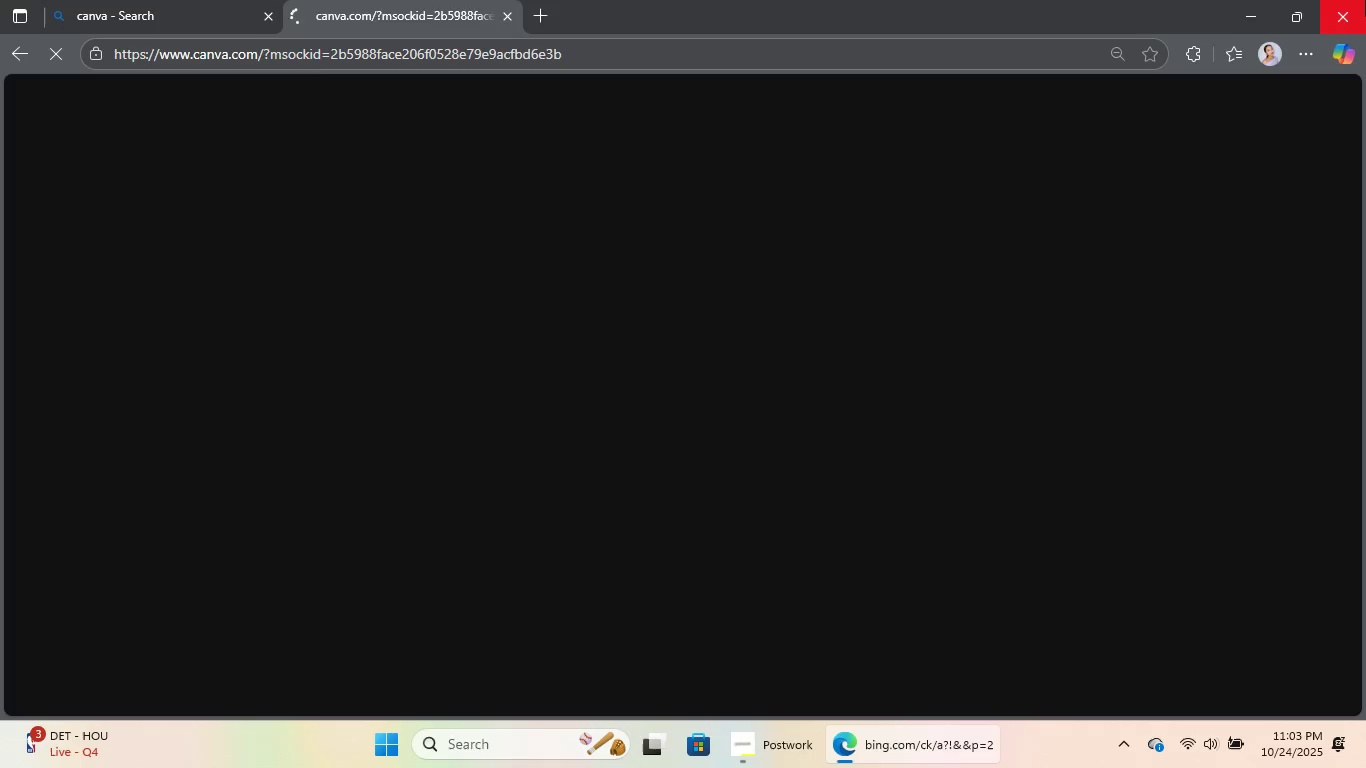 
left_click([909, 756])
 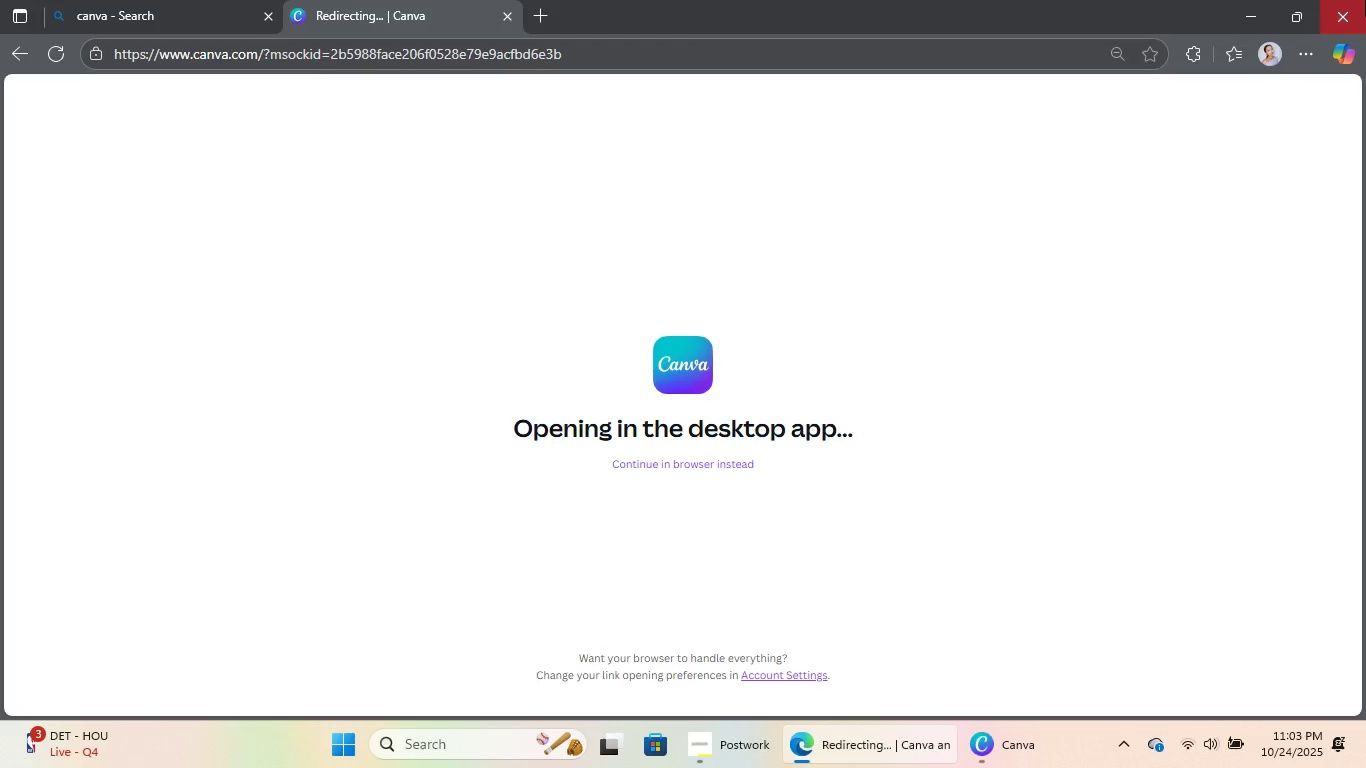 
left_click([1365, 0])
 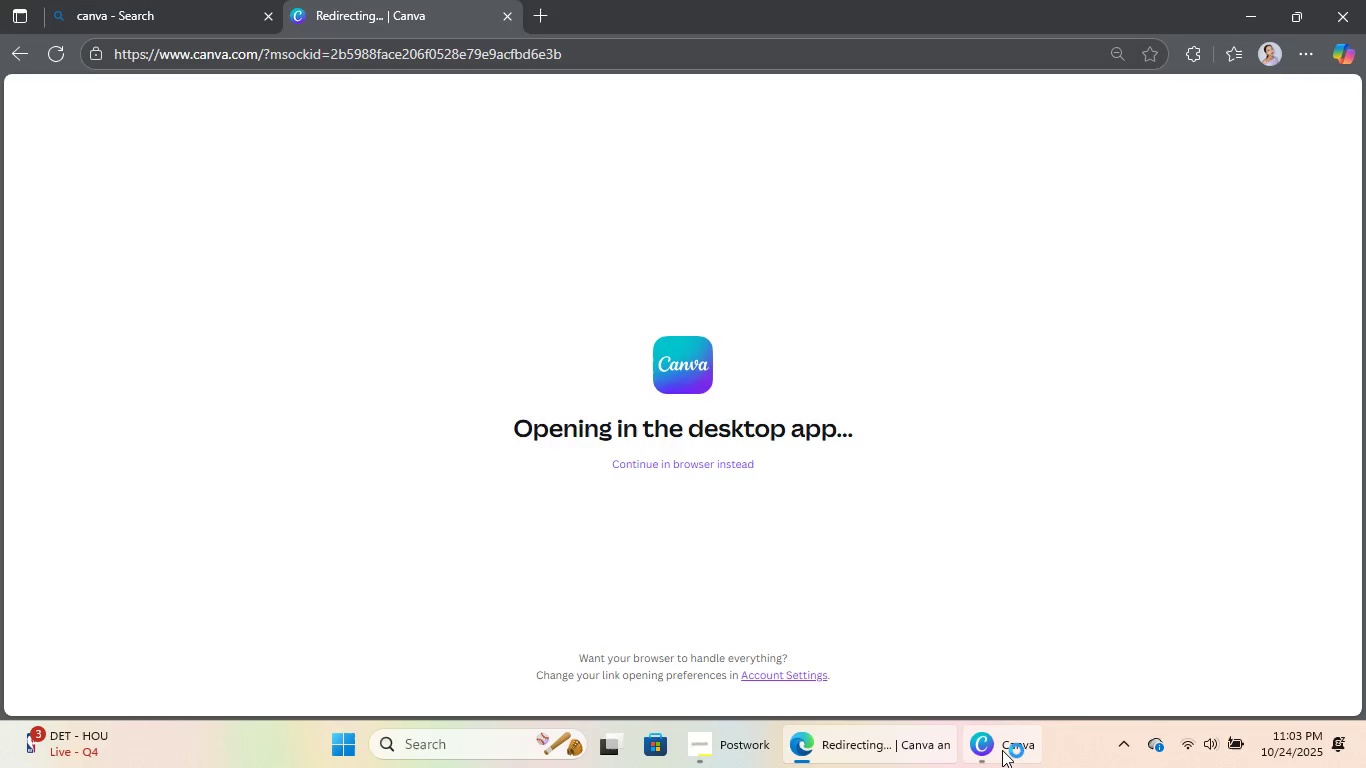 
left_click([1002, 750])
 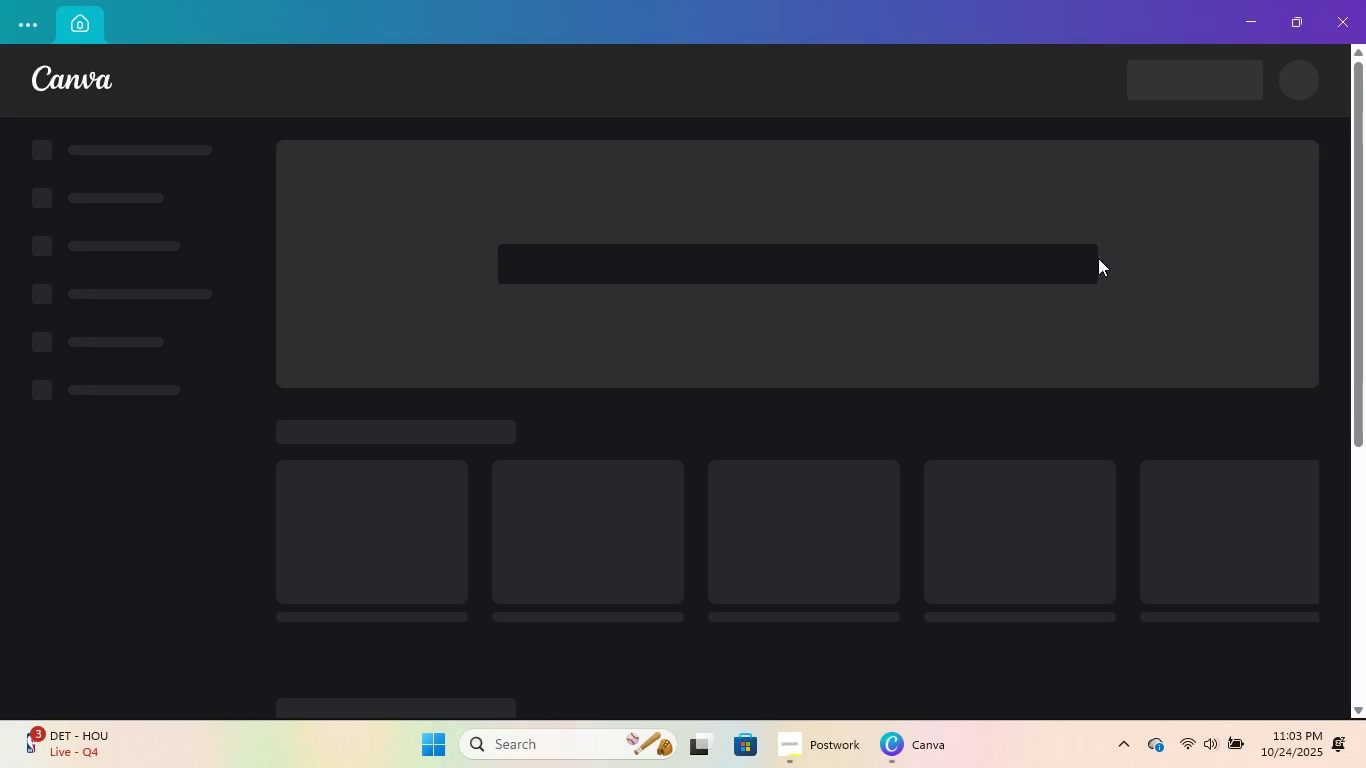 
wait(10.45)
 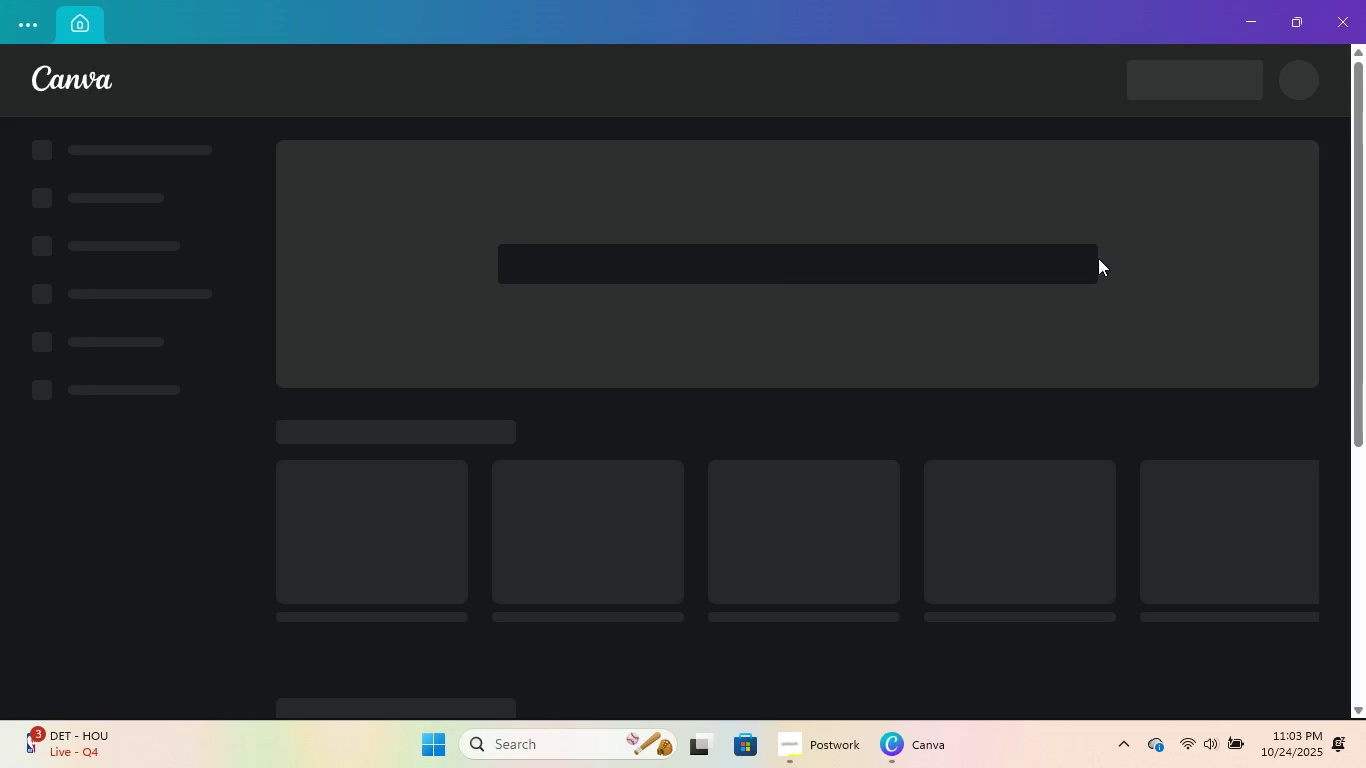 
left_click([279, 21])
 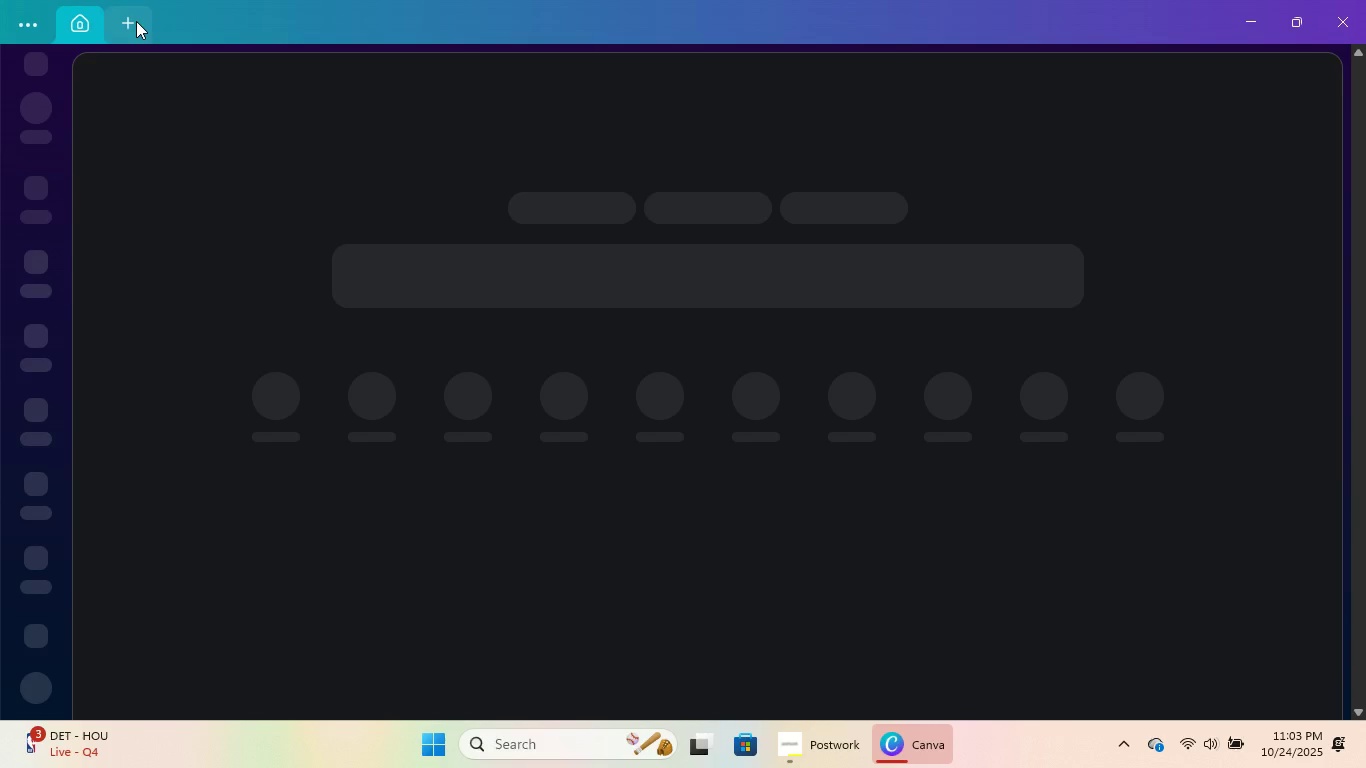 
left_click([136, 21])
 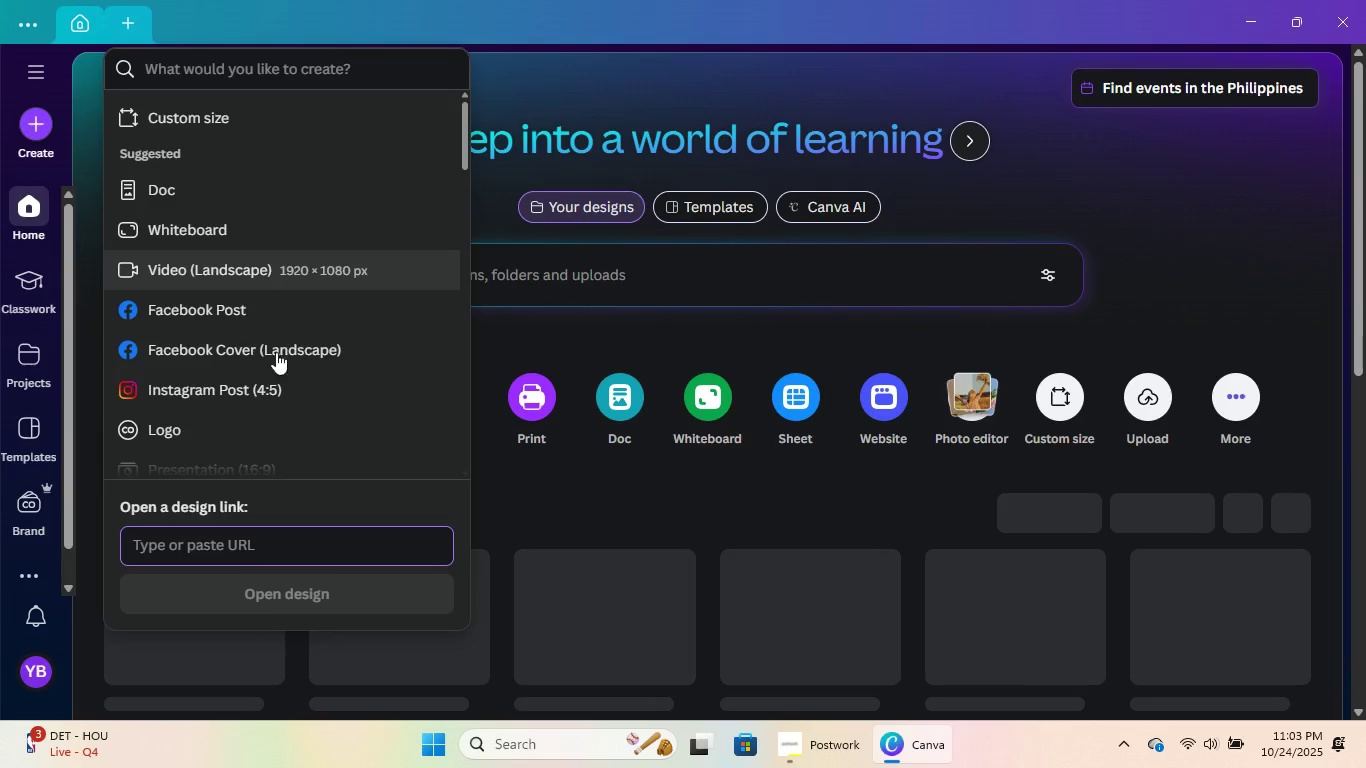 
left_click([269, 393])
 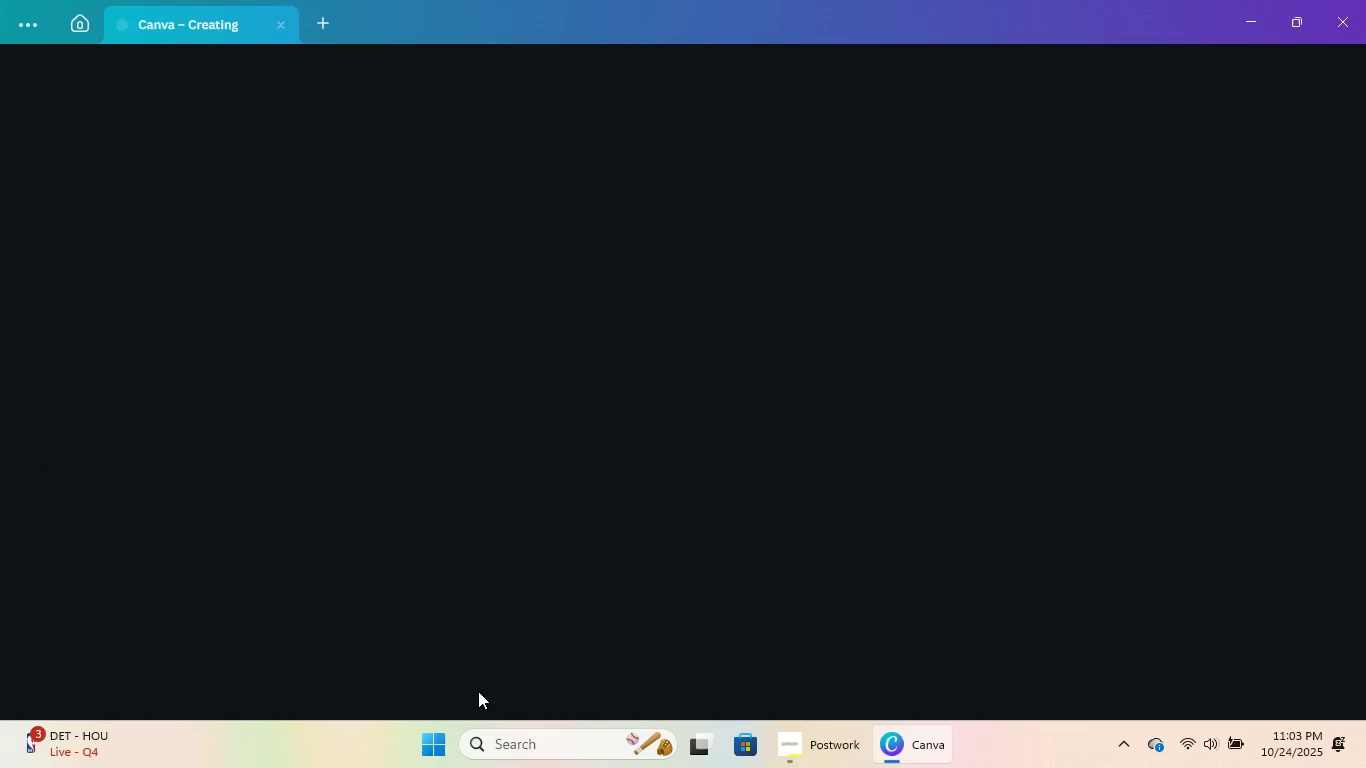 
double_click([419, 747])
 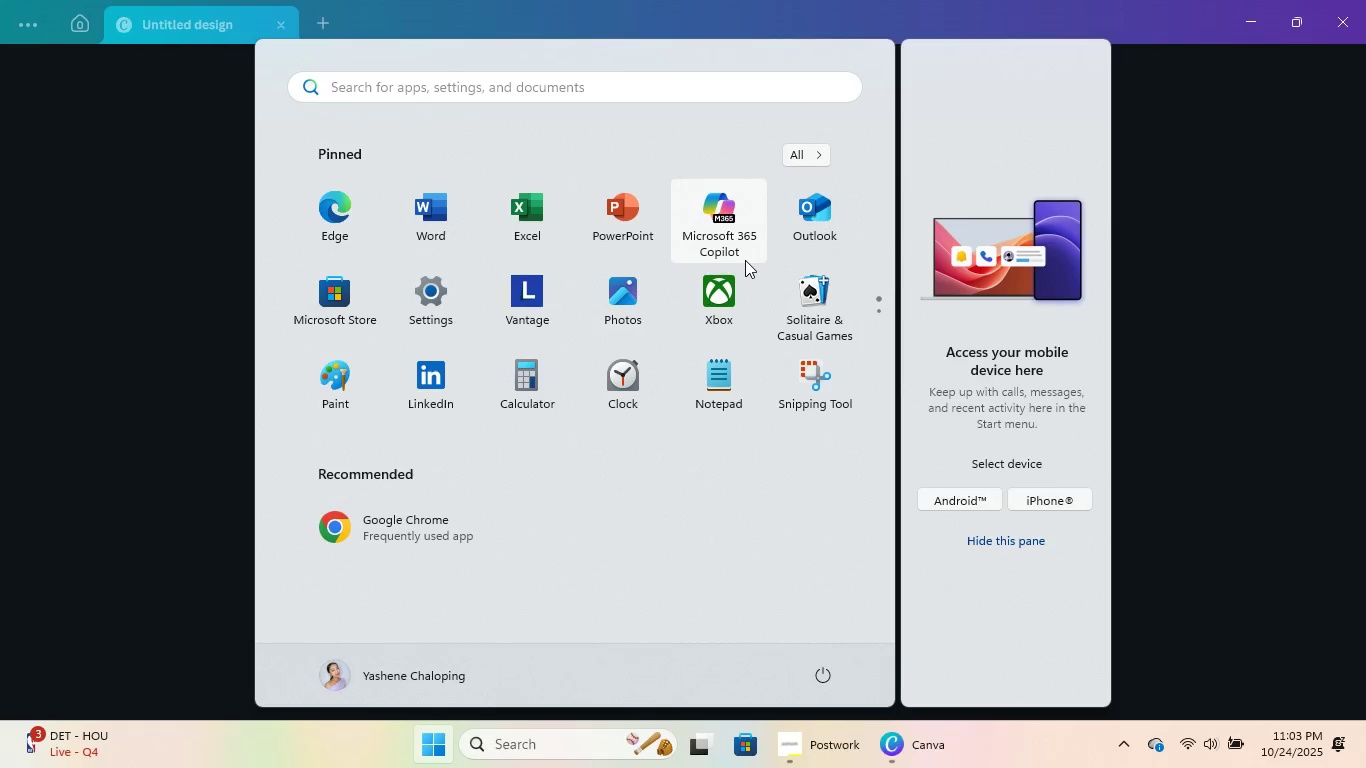 
type(edge)
 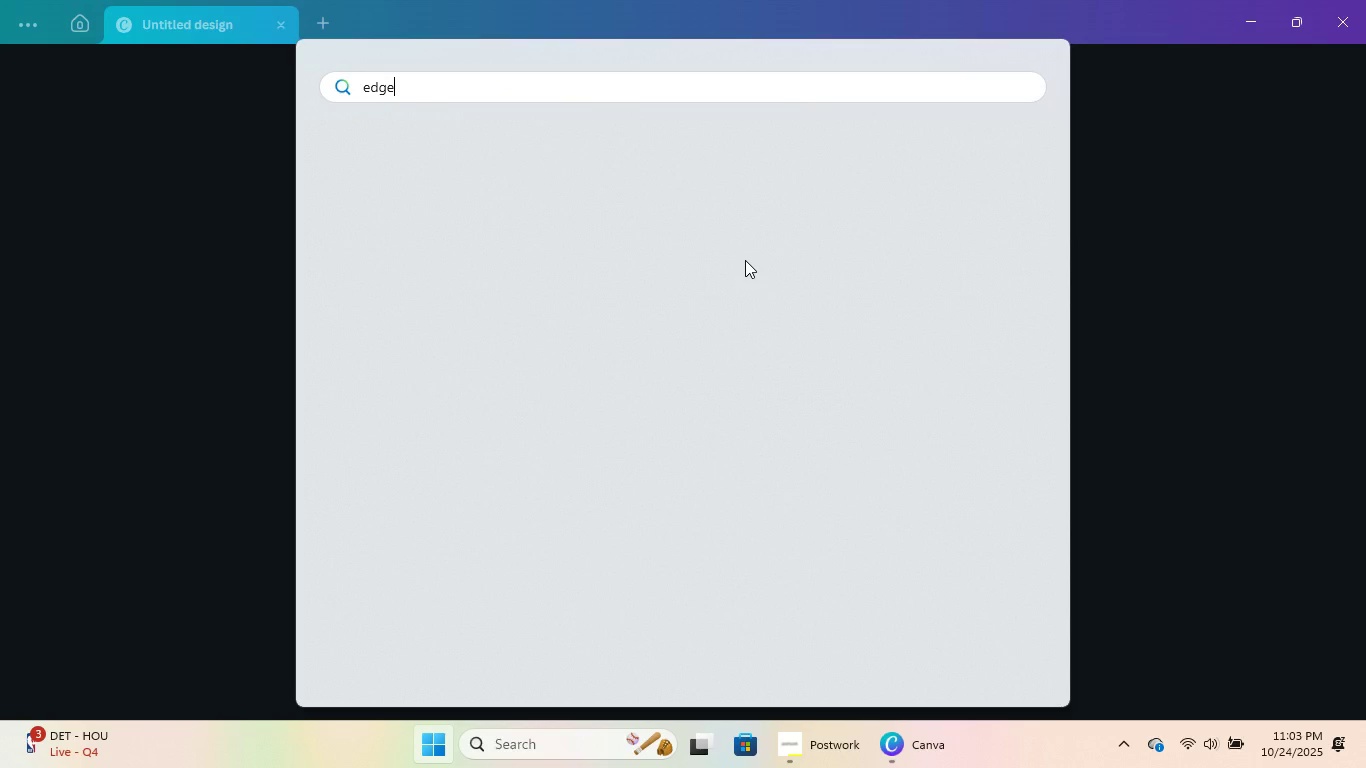 
hold_key(key=Enter, duration=7.96)
 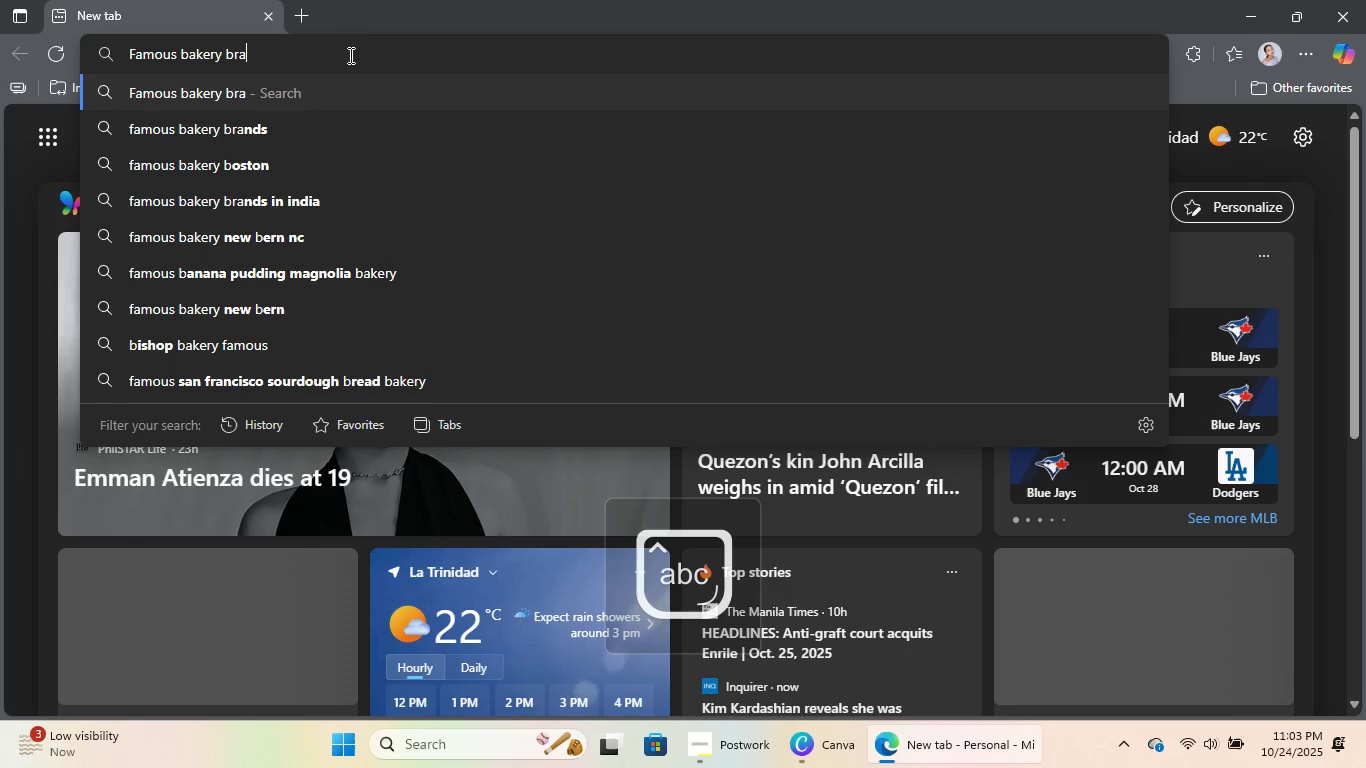 
type(AMOSABKEYR BRASDN)
 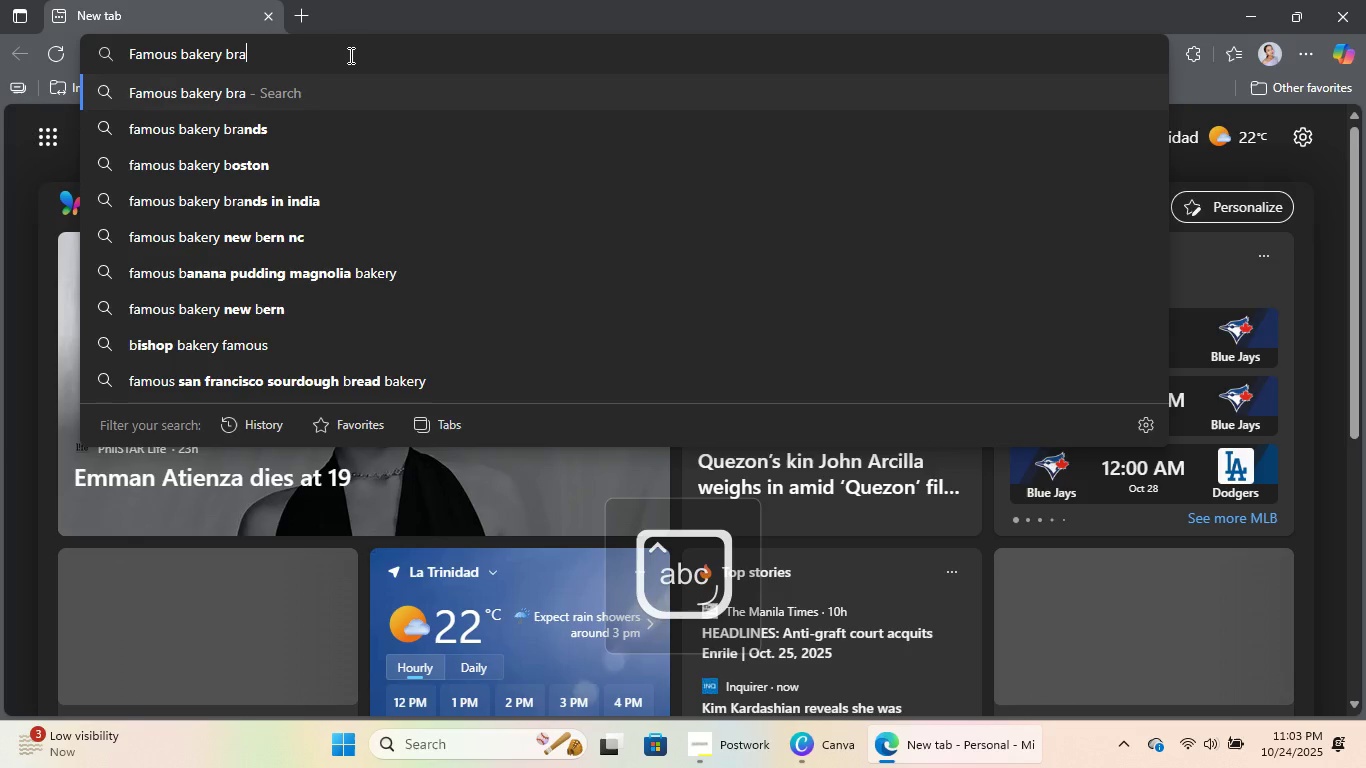 
hold_key(key=U, duration=20.92)
 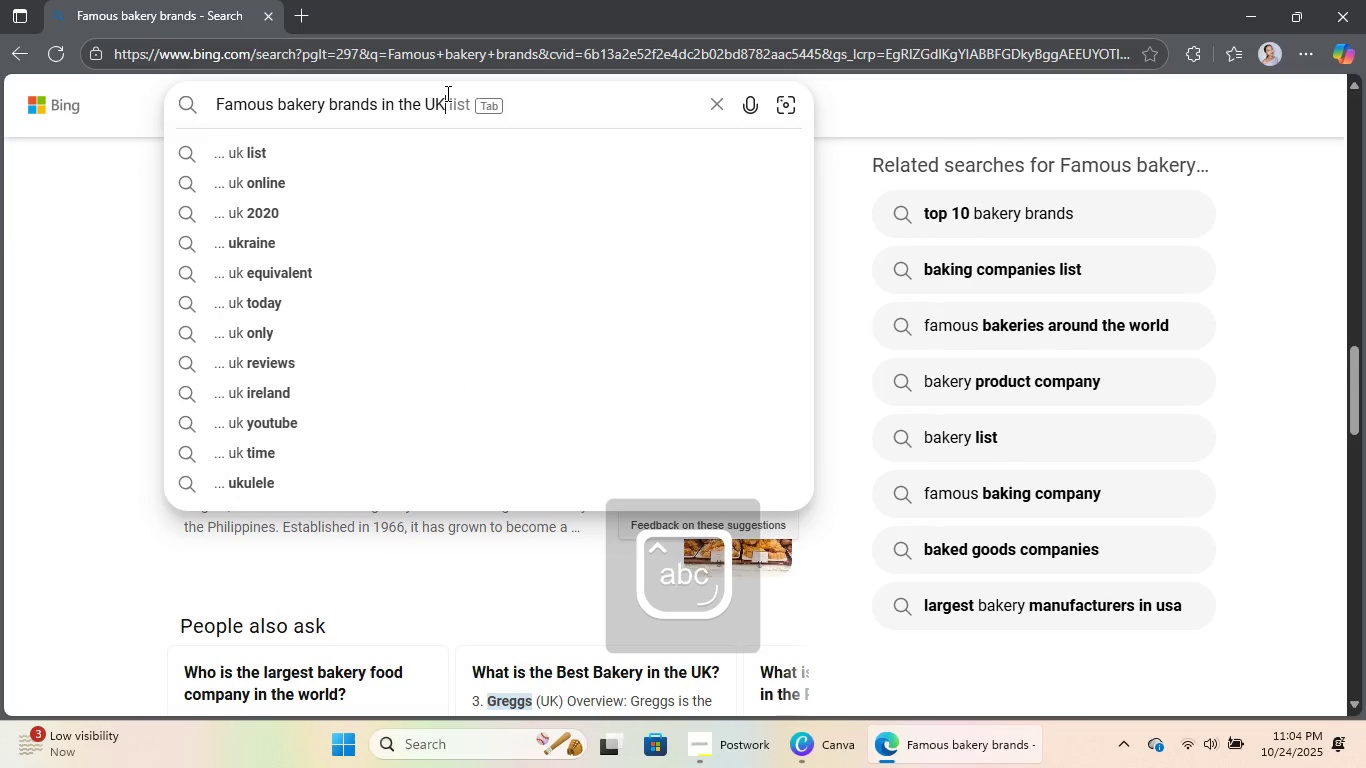 
hold_key(key=Enter, duration=18.17)
 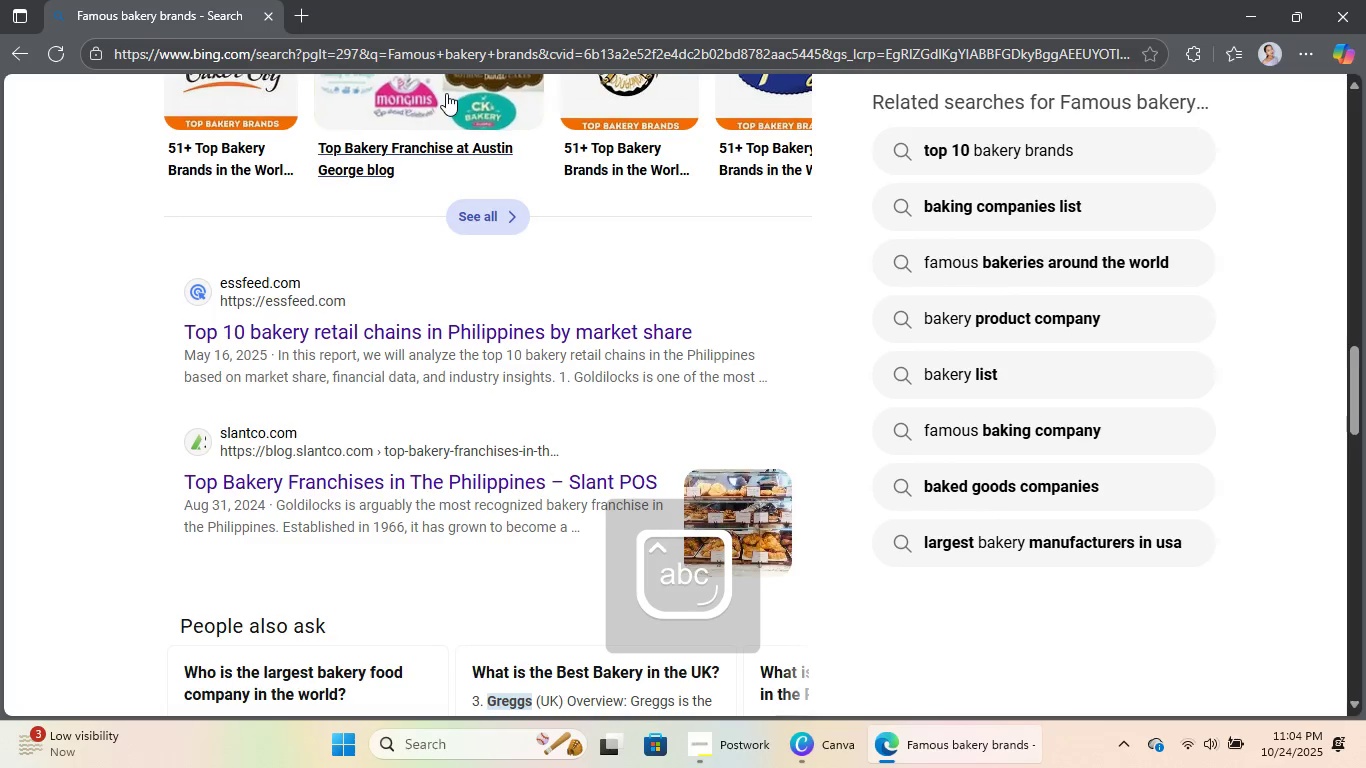 
scroll: coordinate [301, 352], scroll_direction: down, amount: 1.0
 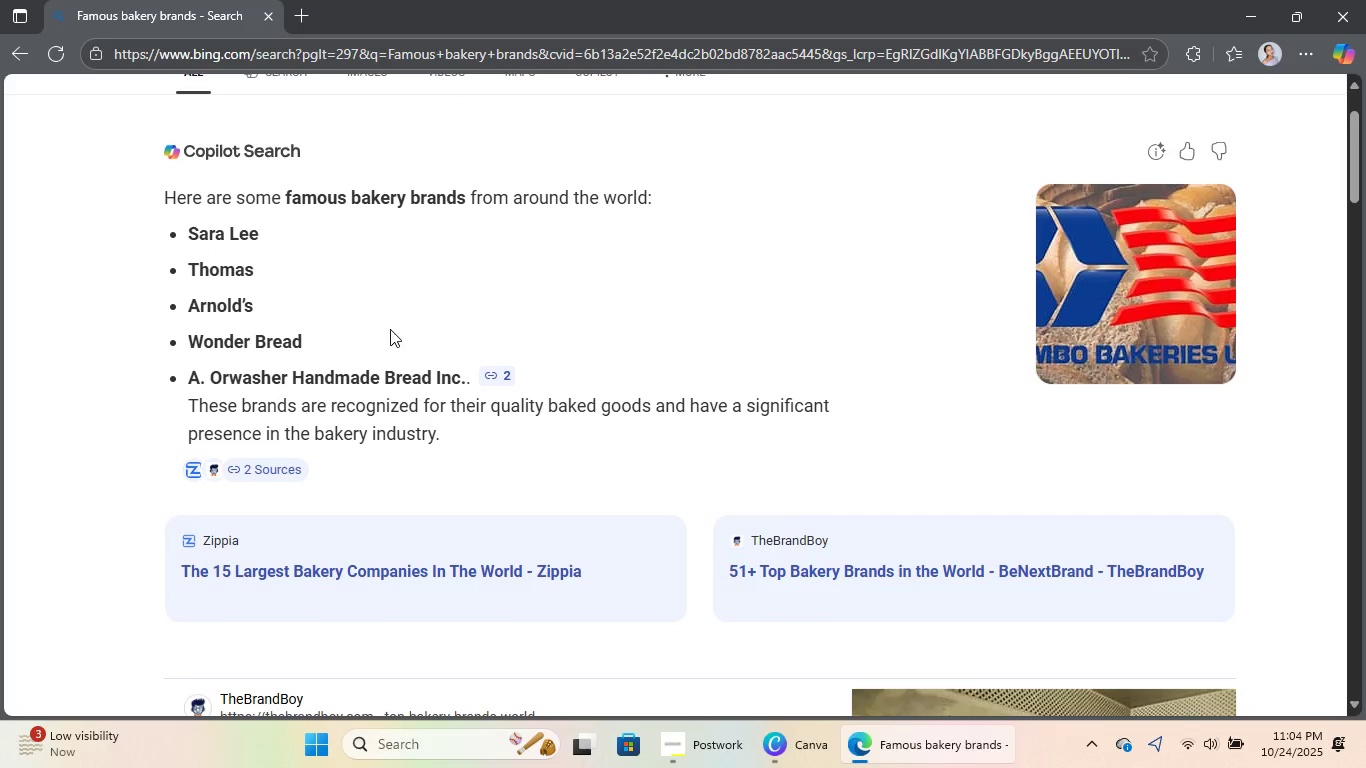 
left_click([390, 329])
 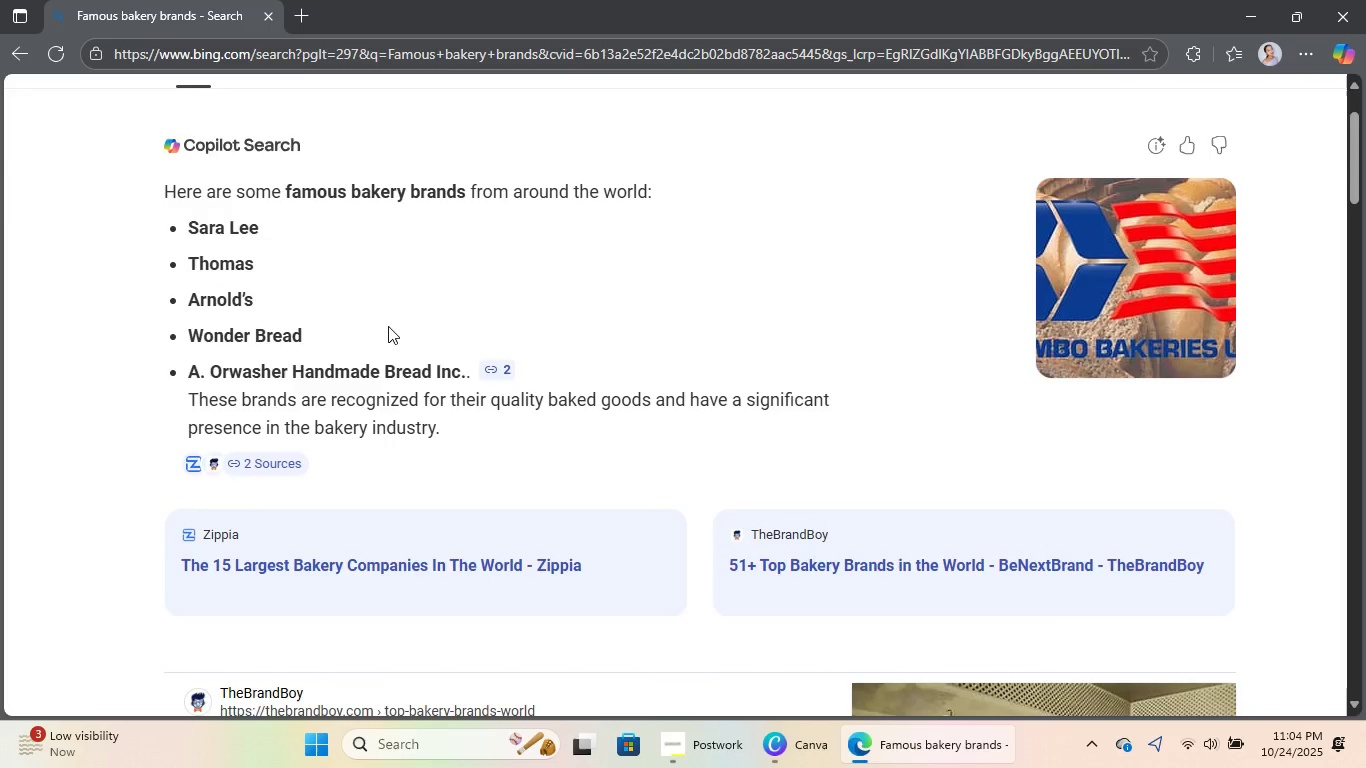 
scroll: coordinate [820, 359], scroll_direction: down, amount: 17.0
 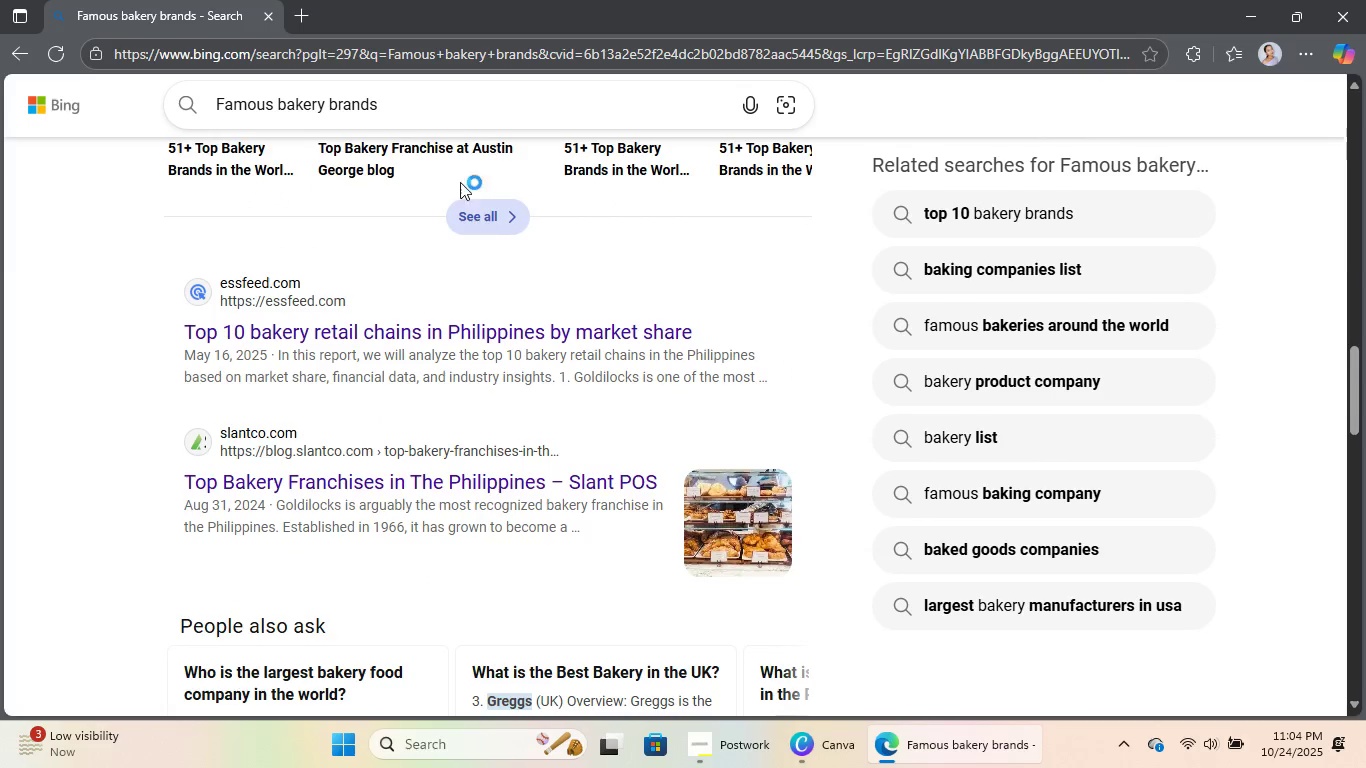 
left_click([446, 93])
 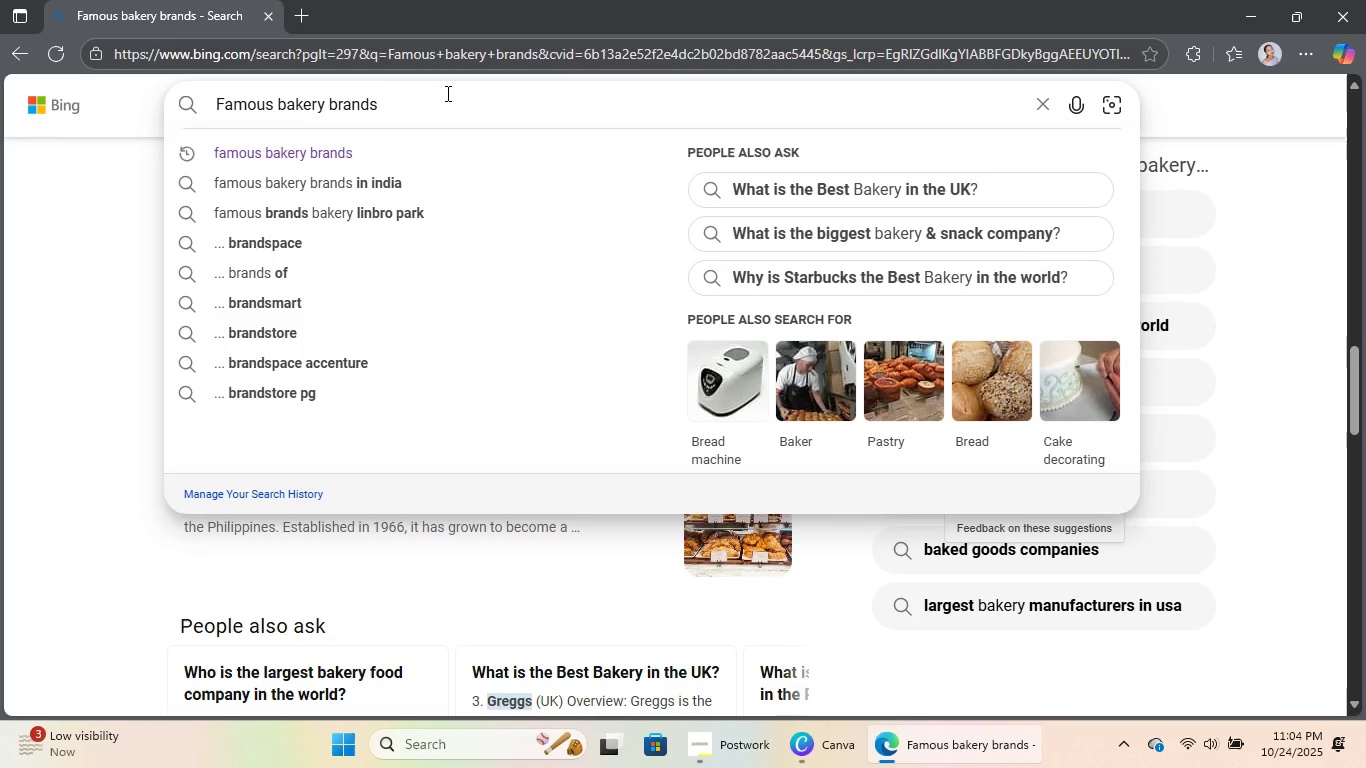 
type( IN THE k)
 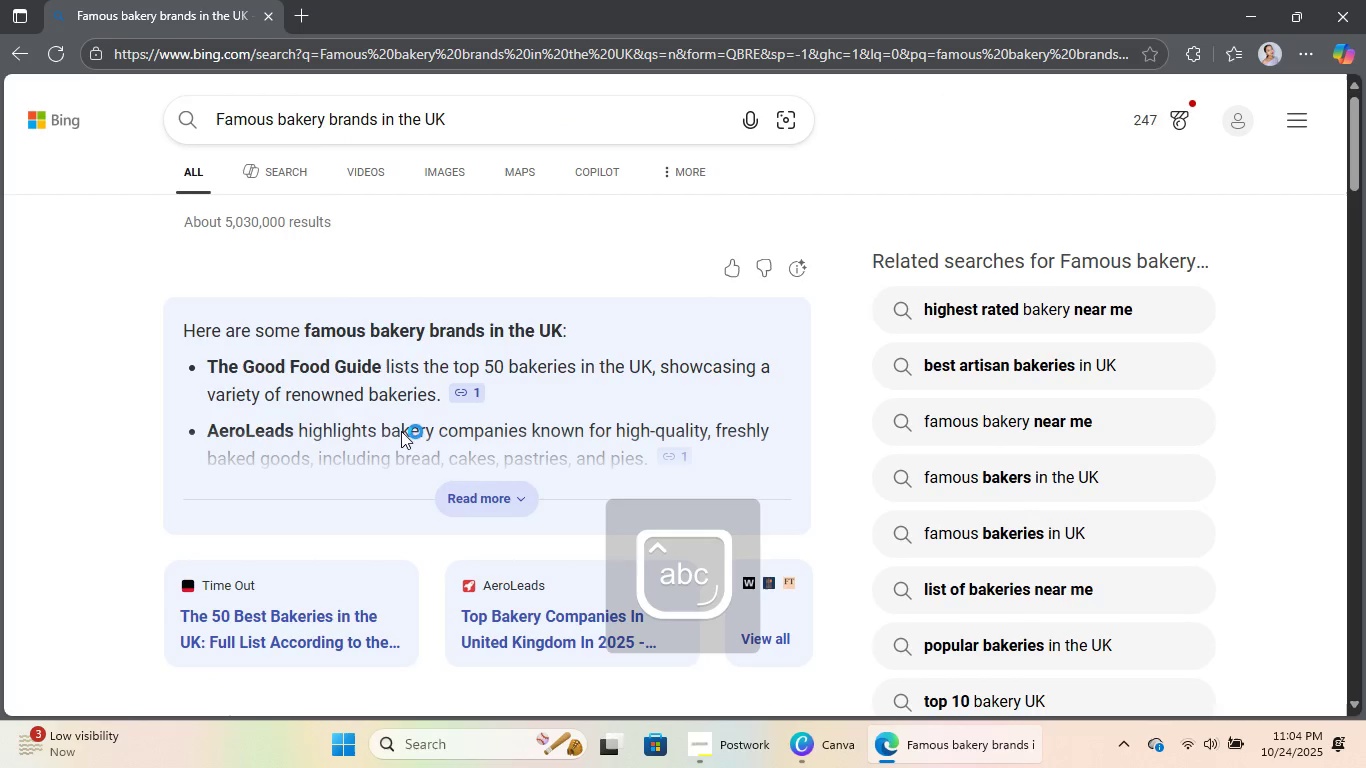 
left_click([487, 498])
 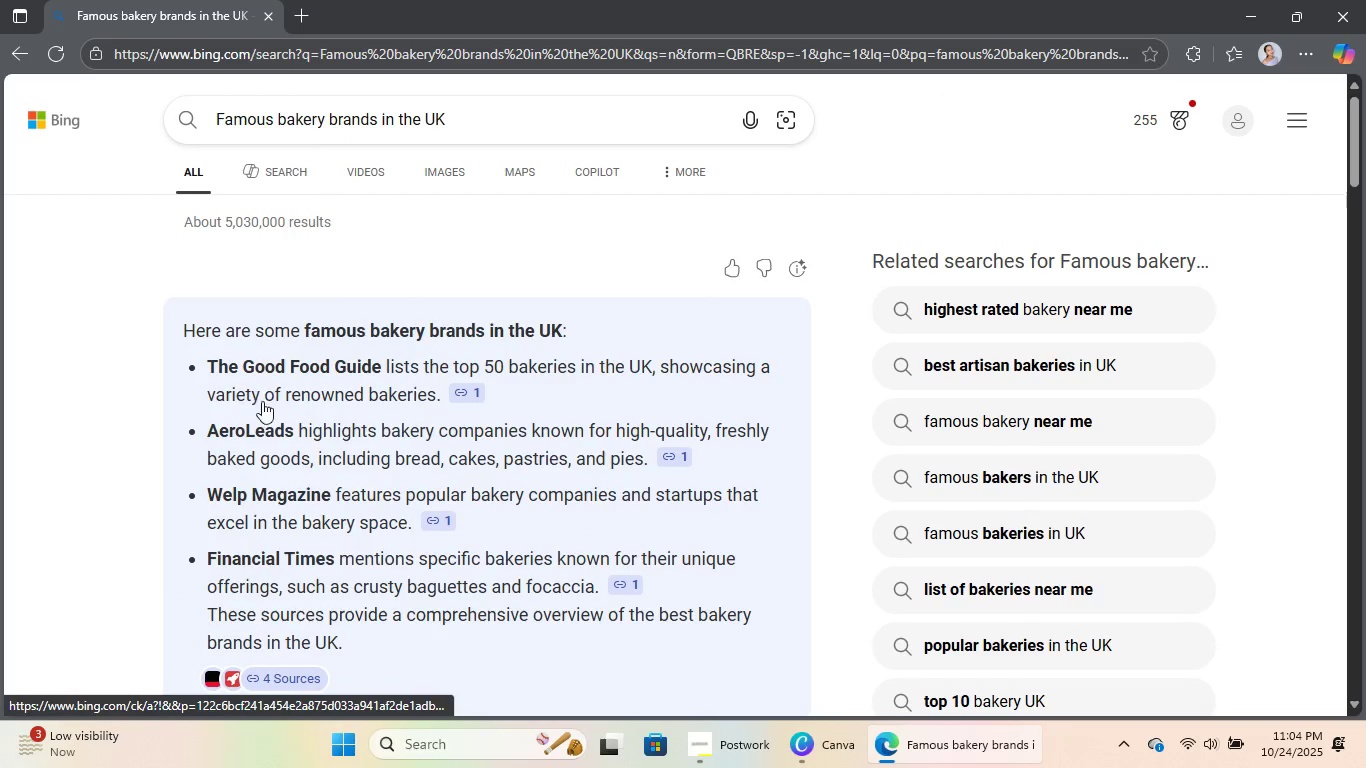 
scroll: coordinate [377, 365], scroll_direction: down, amount: 6.0
 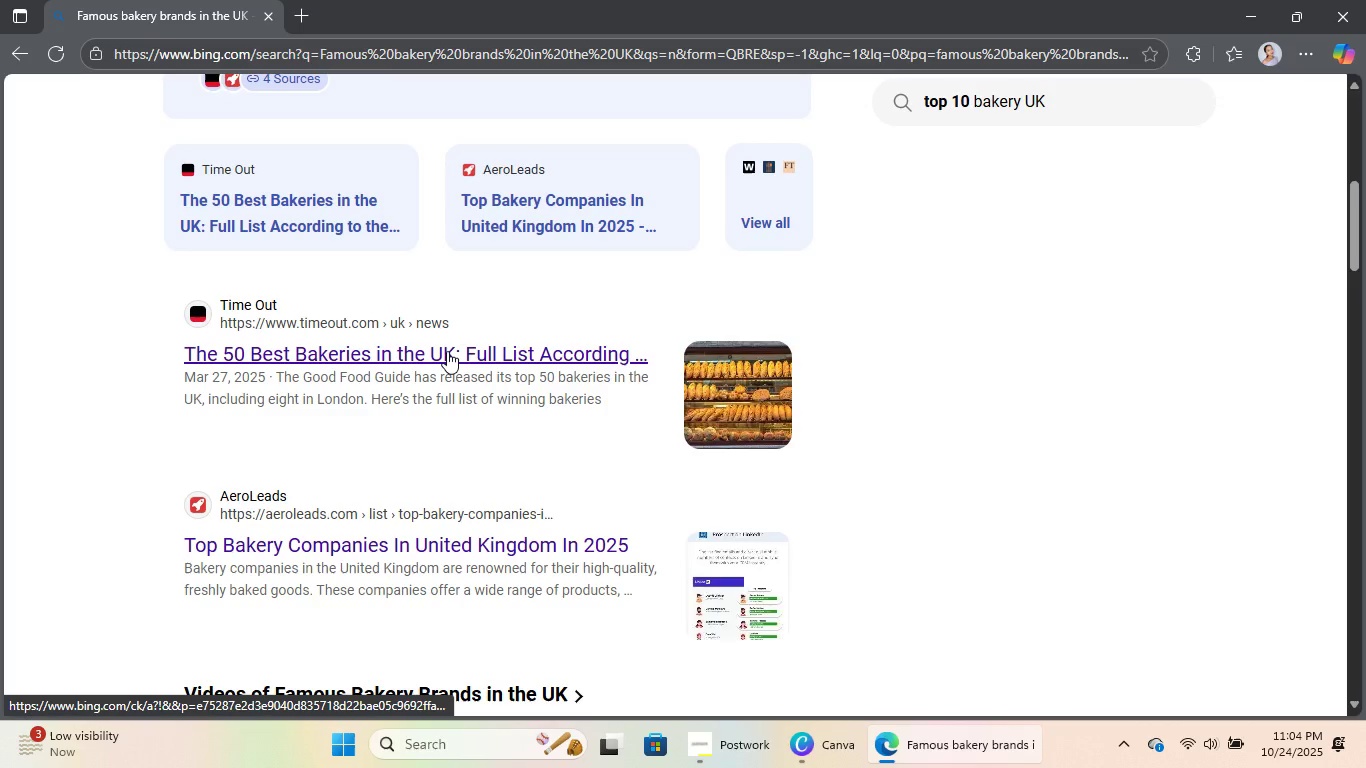 
left_click([447, 351])
 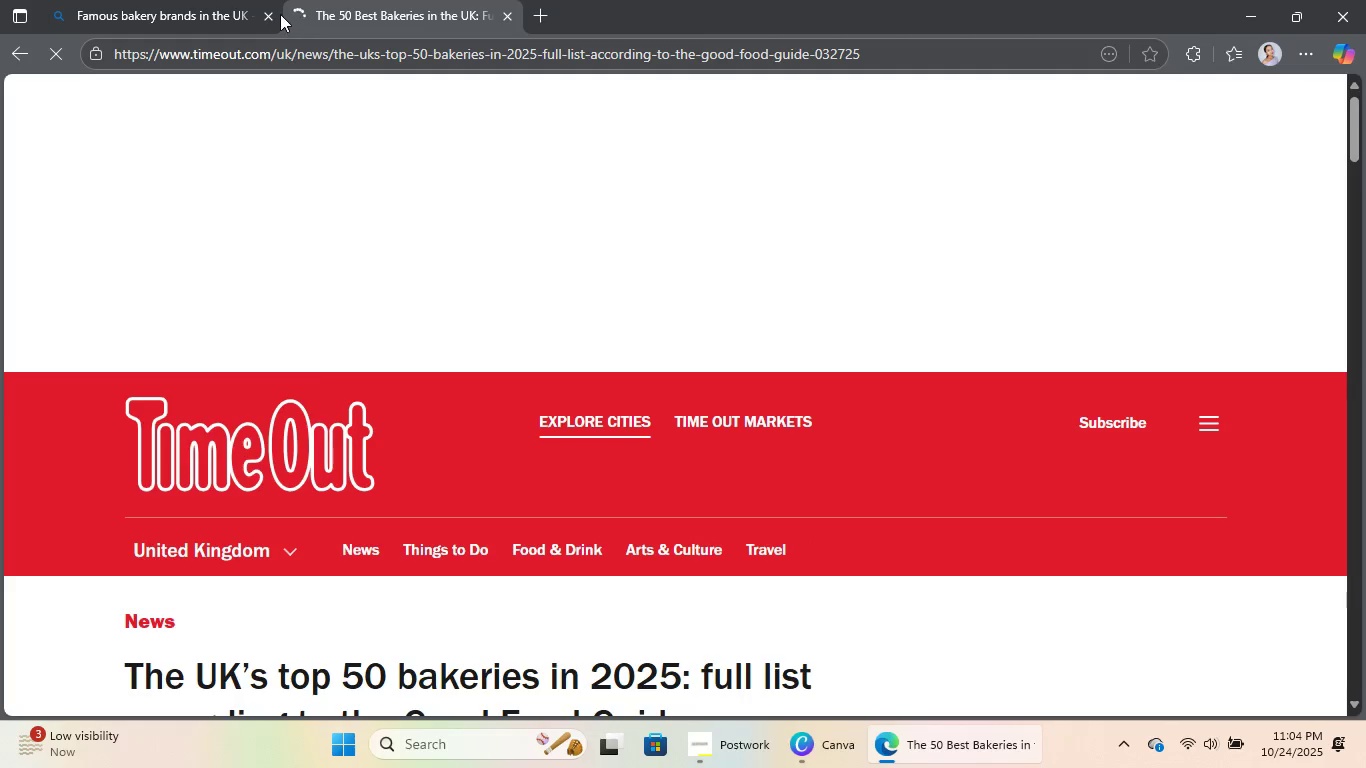 
left_click([258, 10])
 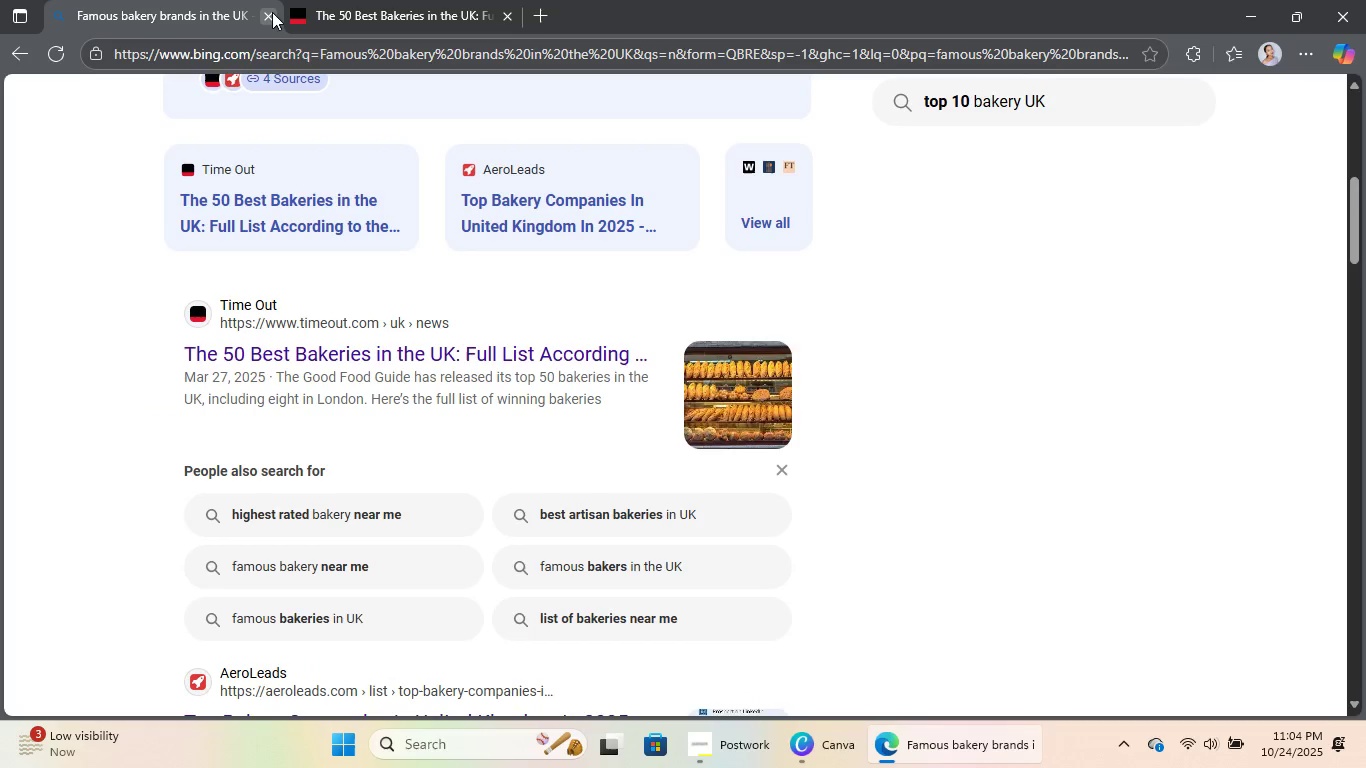 
left_click([271, 16])
 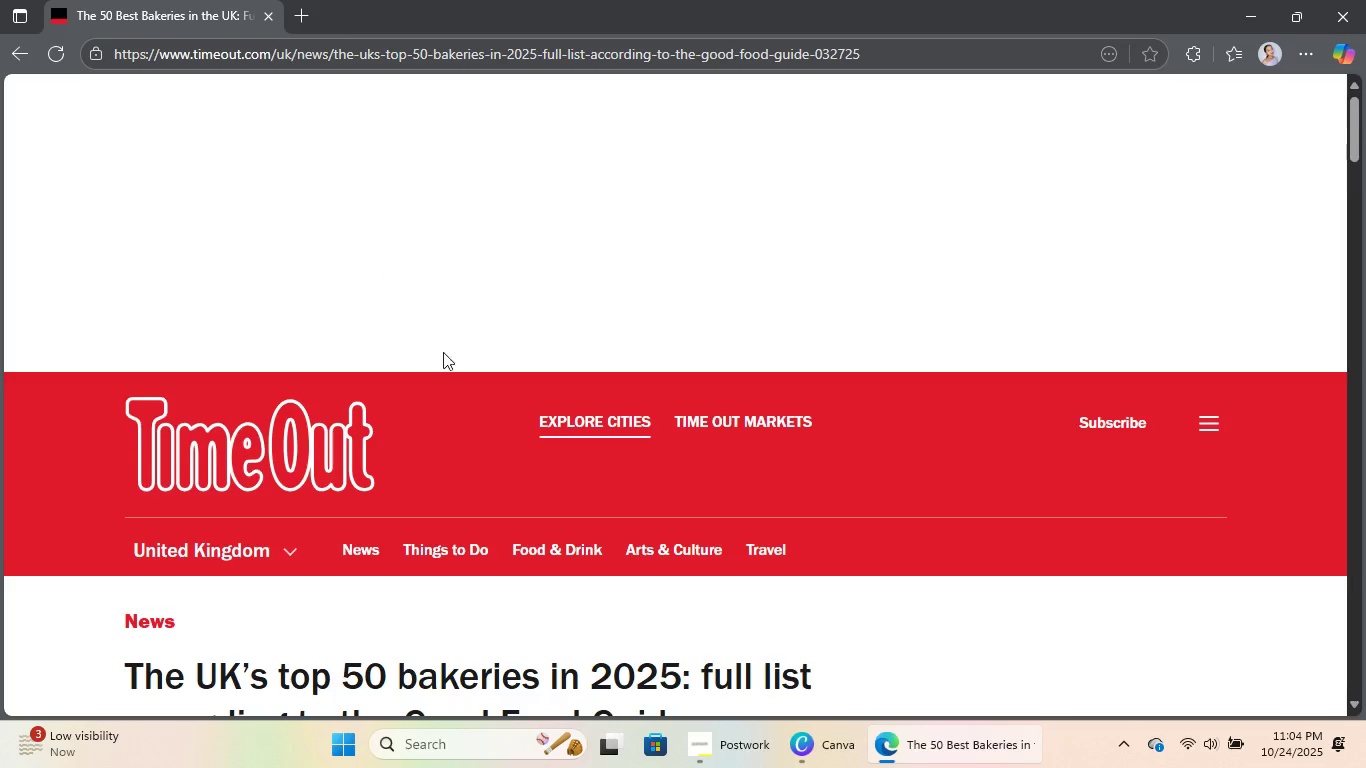 
scroll: coordinate [715, 331], scroll_direction: down, amount: 12.0
 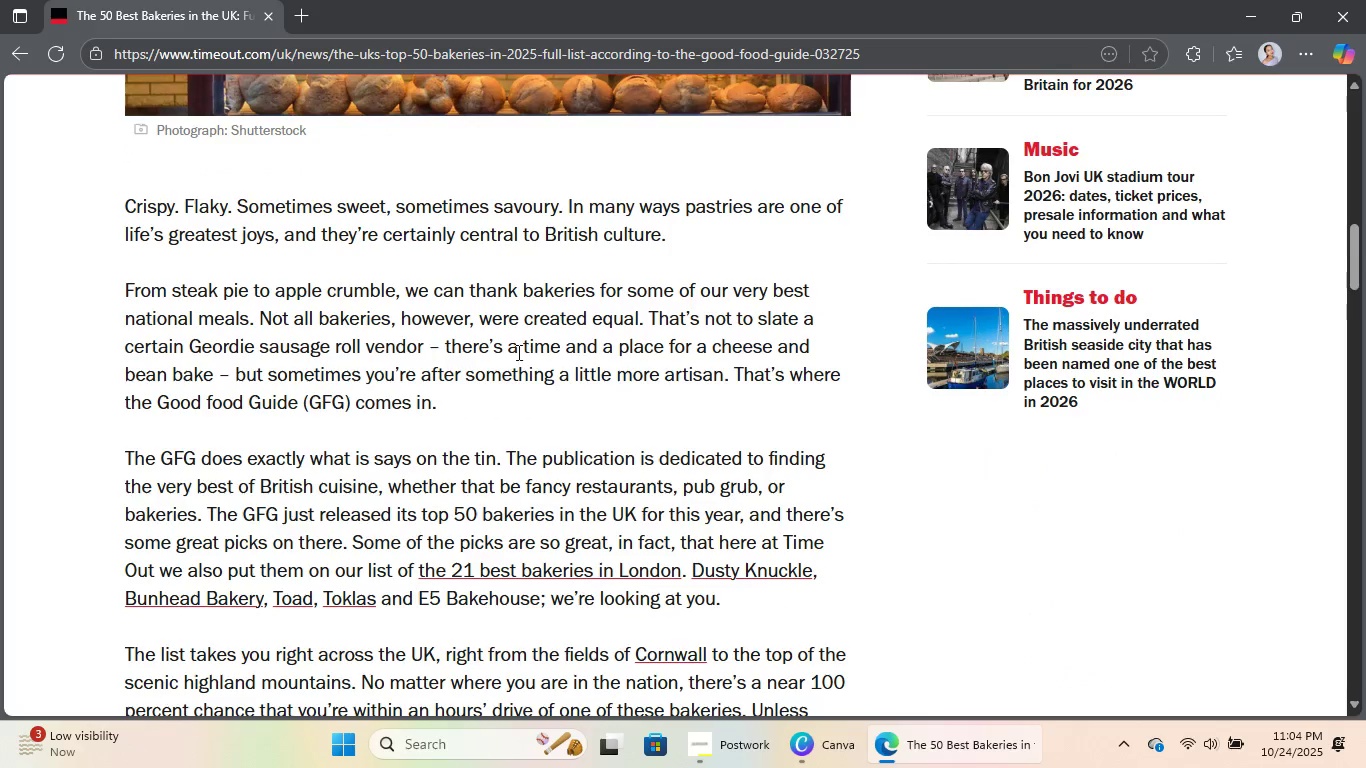 
scroll: coordinate [500, 337], scroll_direction: up, amount: 1.0
 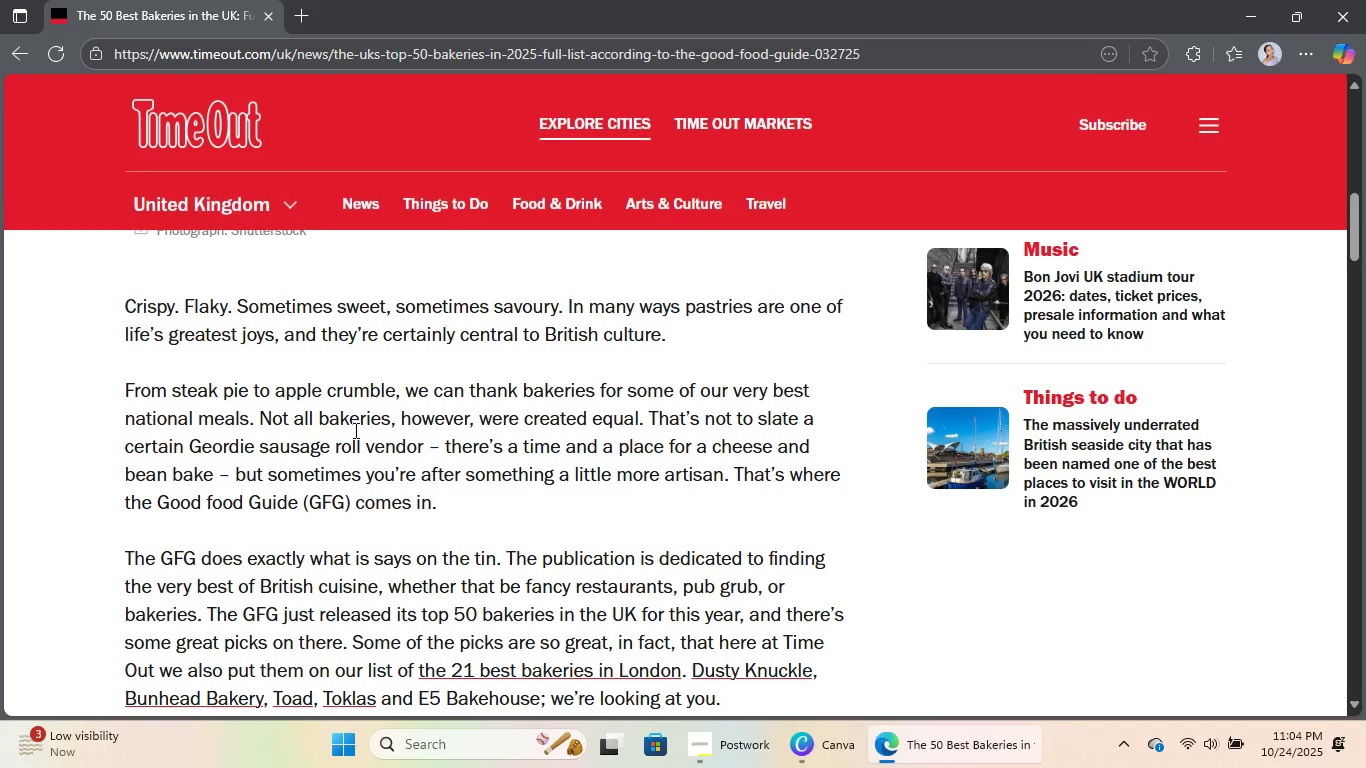 
scroll: coordinate [465, 346], scroll_direction: down, amount: 11.0
 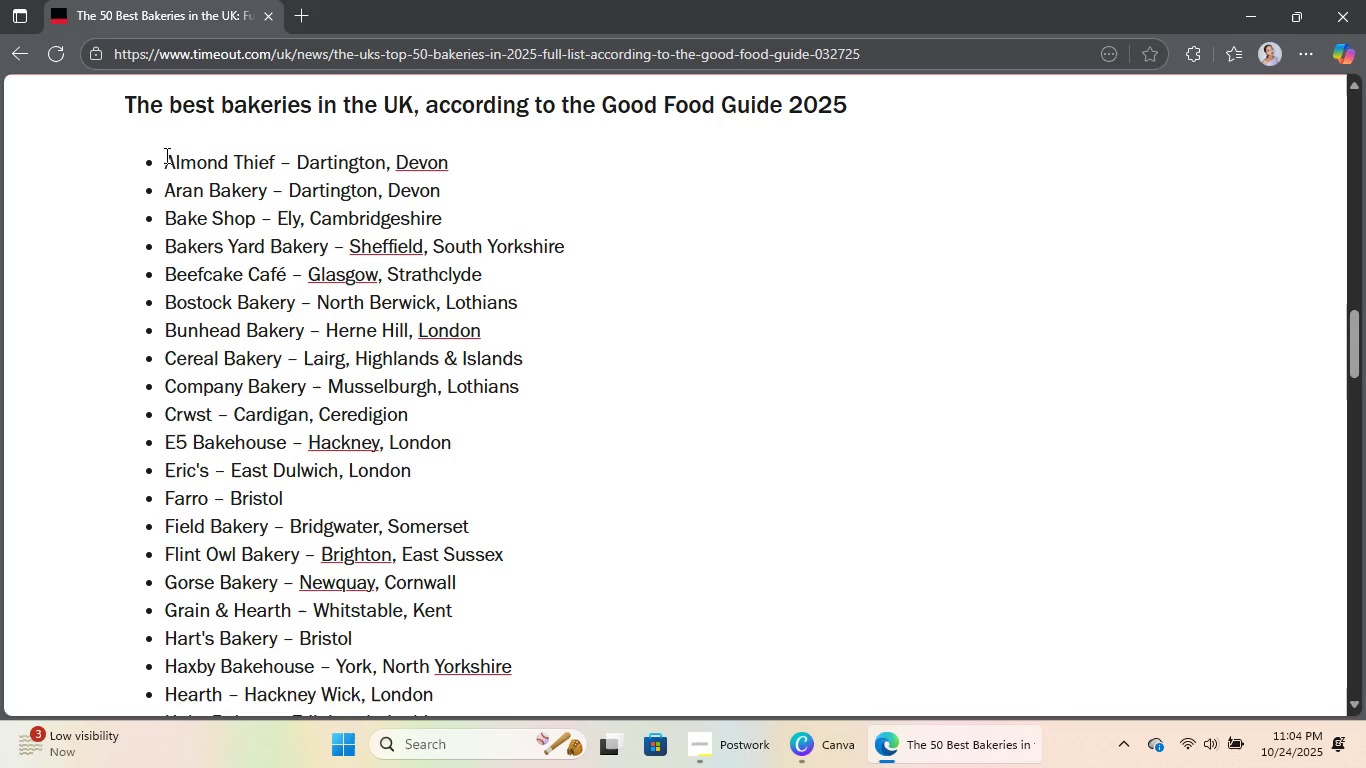 
left_click_drag(start_coordinate=[164, 155], to_coordinate=[274, 161])
 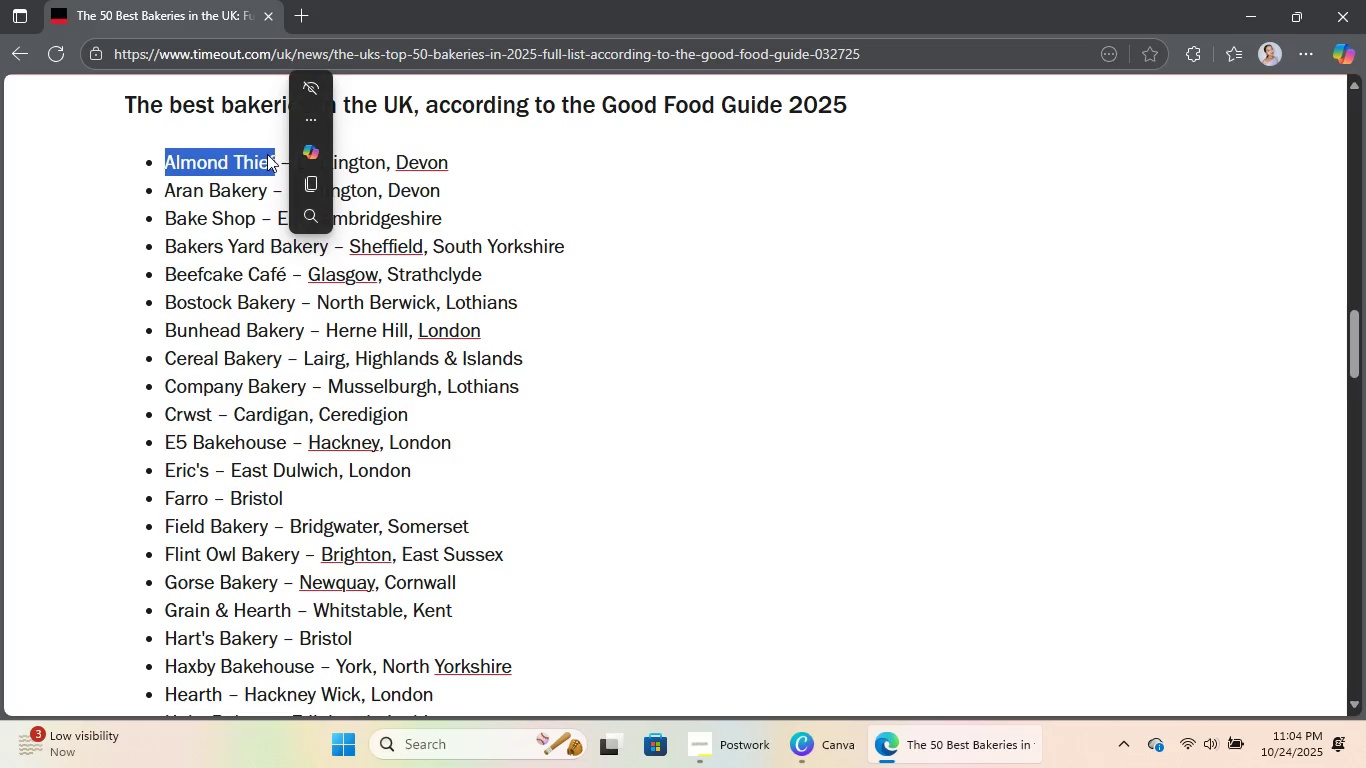 
key(Control+C)
 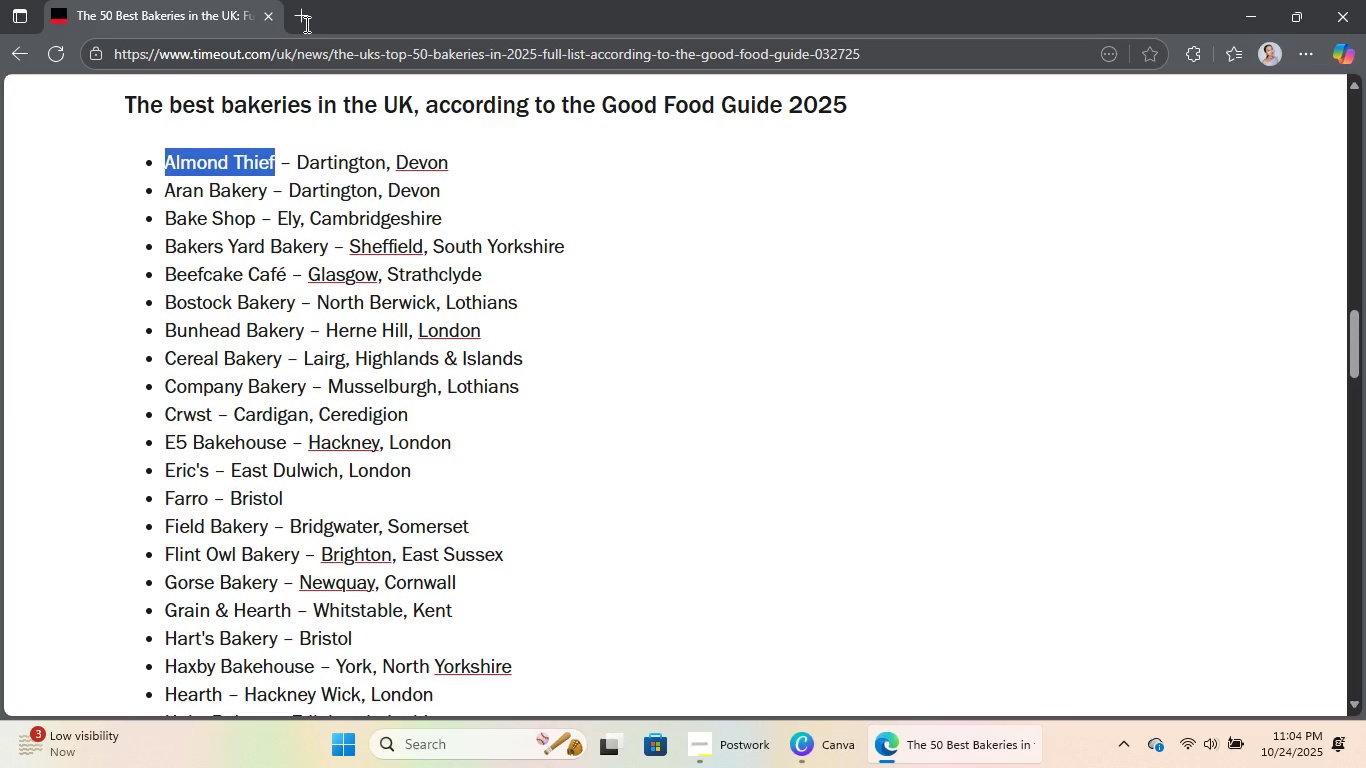 
key(Control+C)
 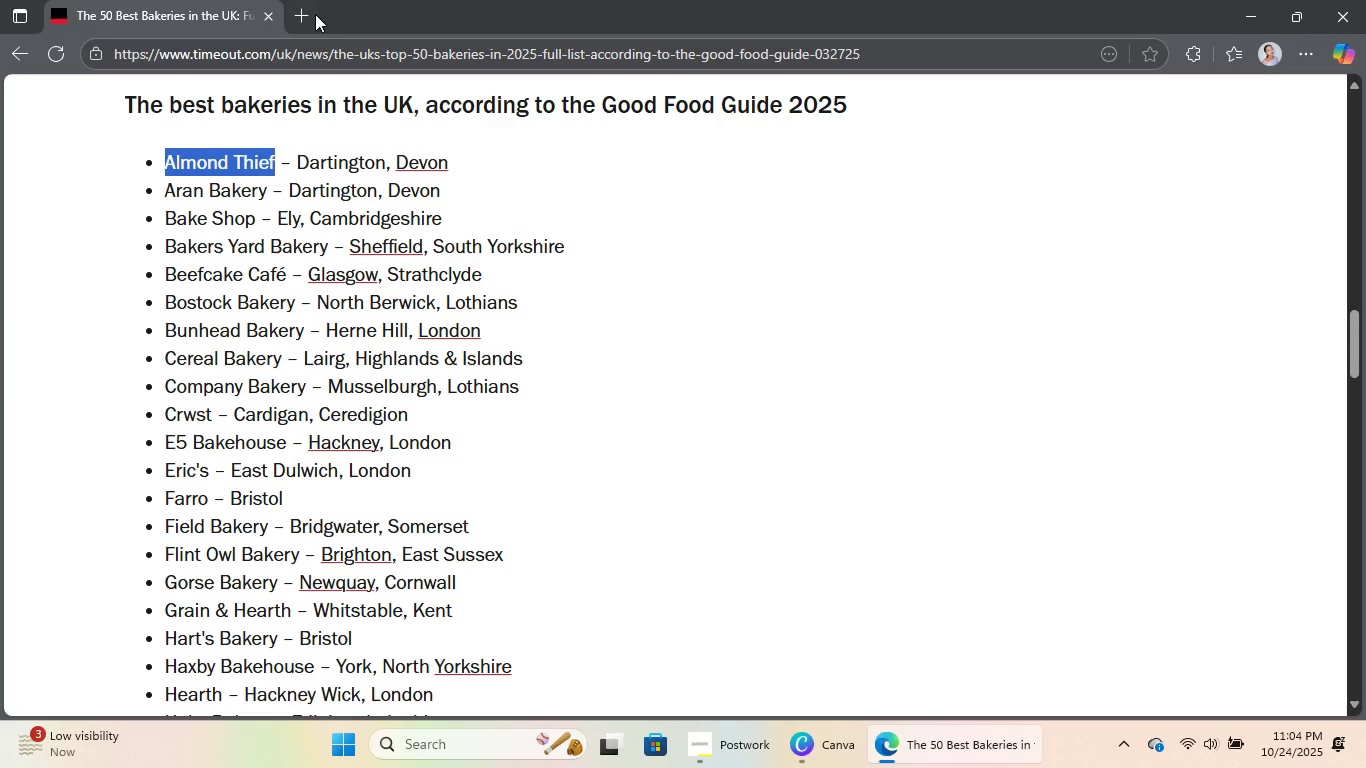 
key(Control+C)
 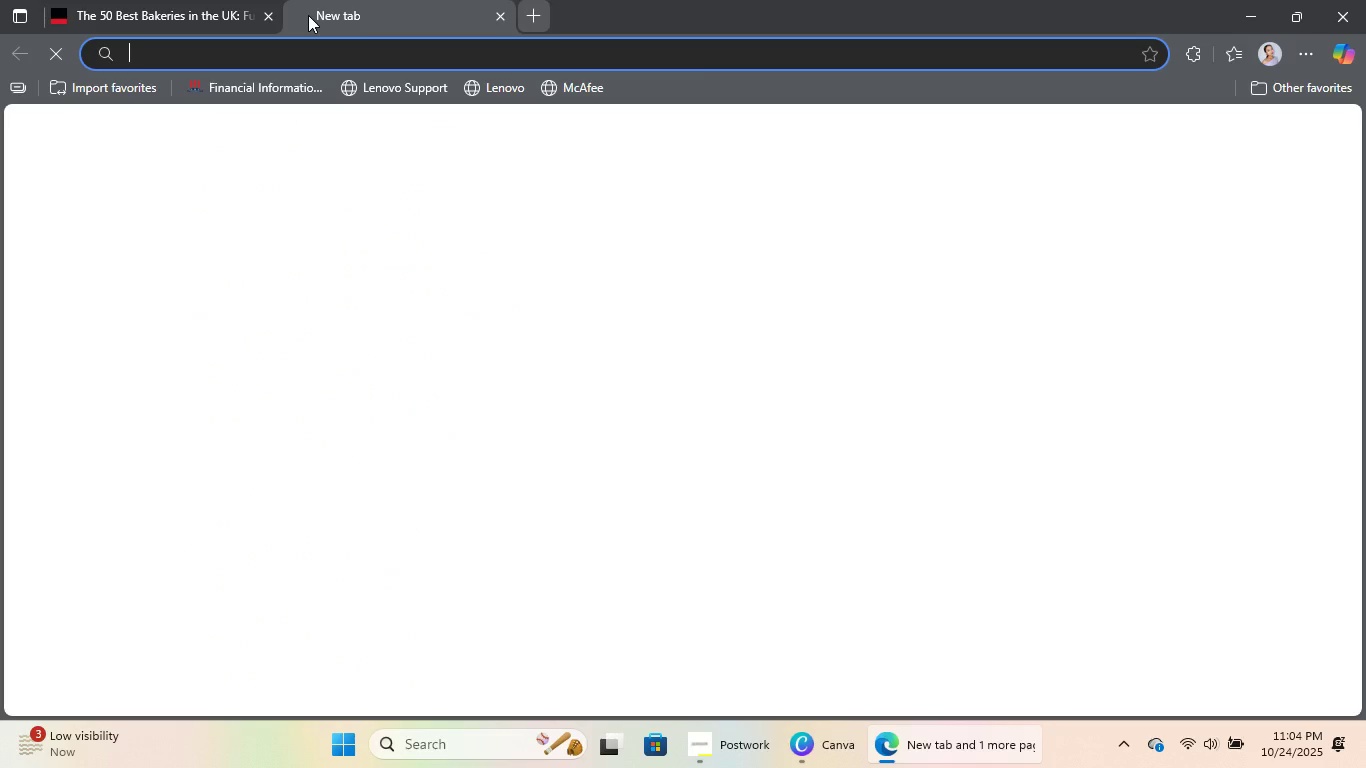 
key(Control+V)
 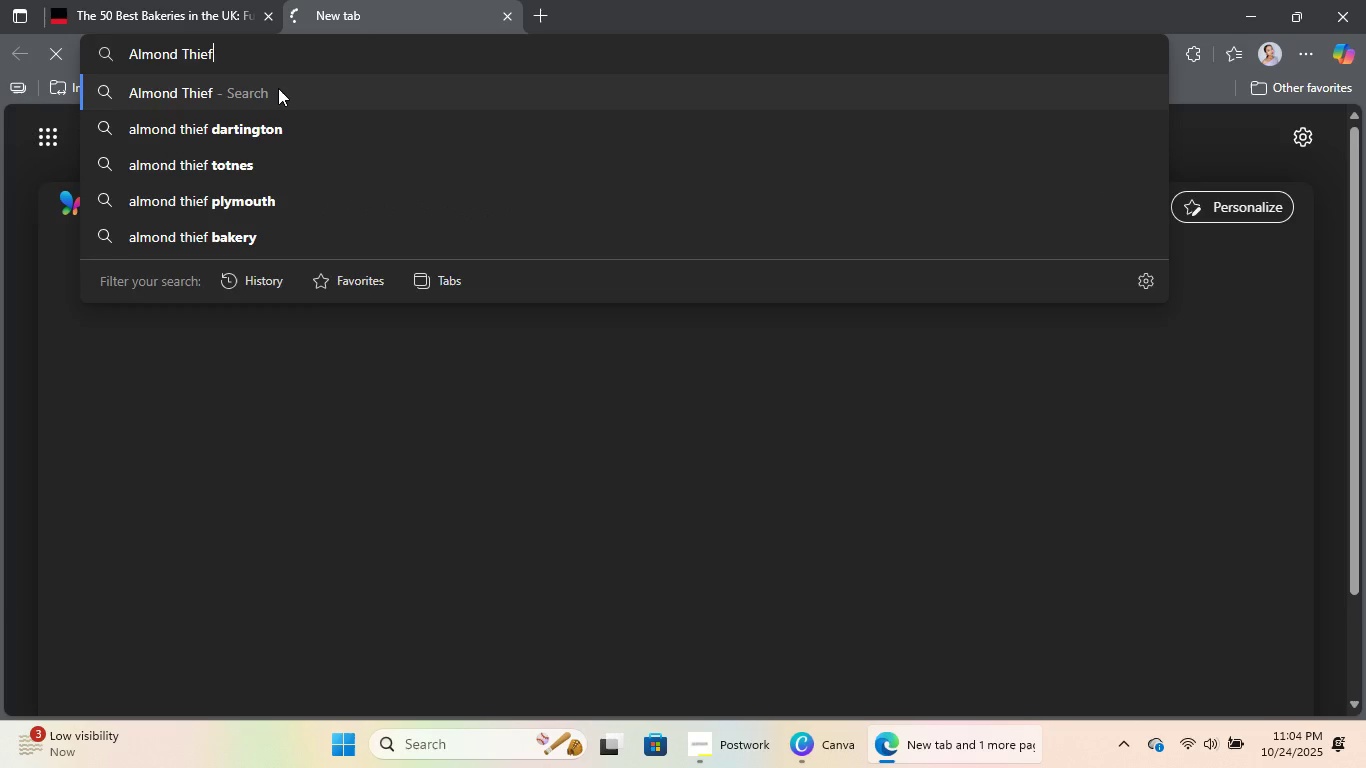 
type( BAKYER)
 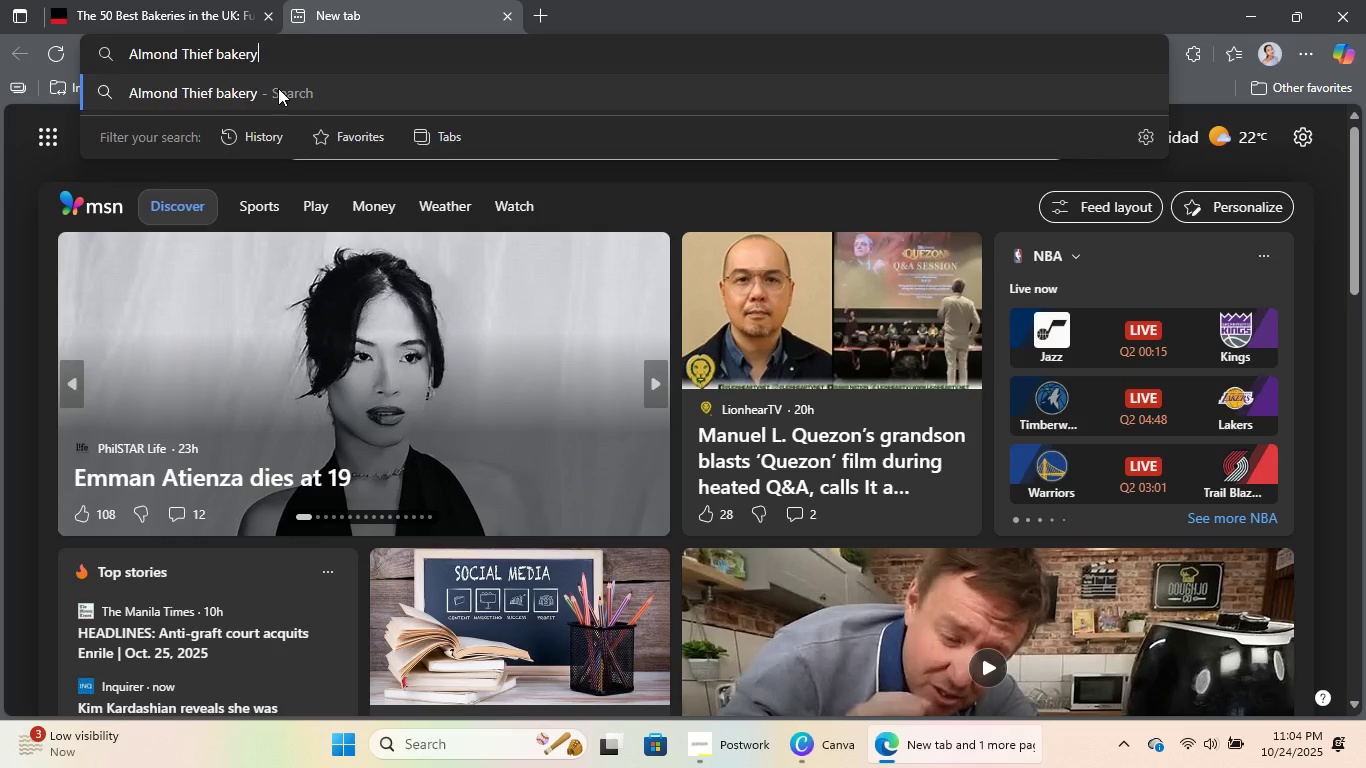 
scroll: coordinate [507, 330], scroll_direction: down, amount: 5.0
 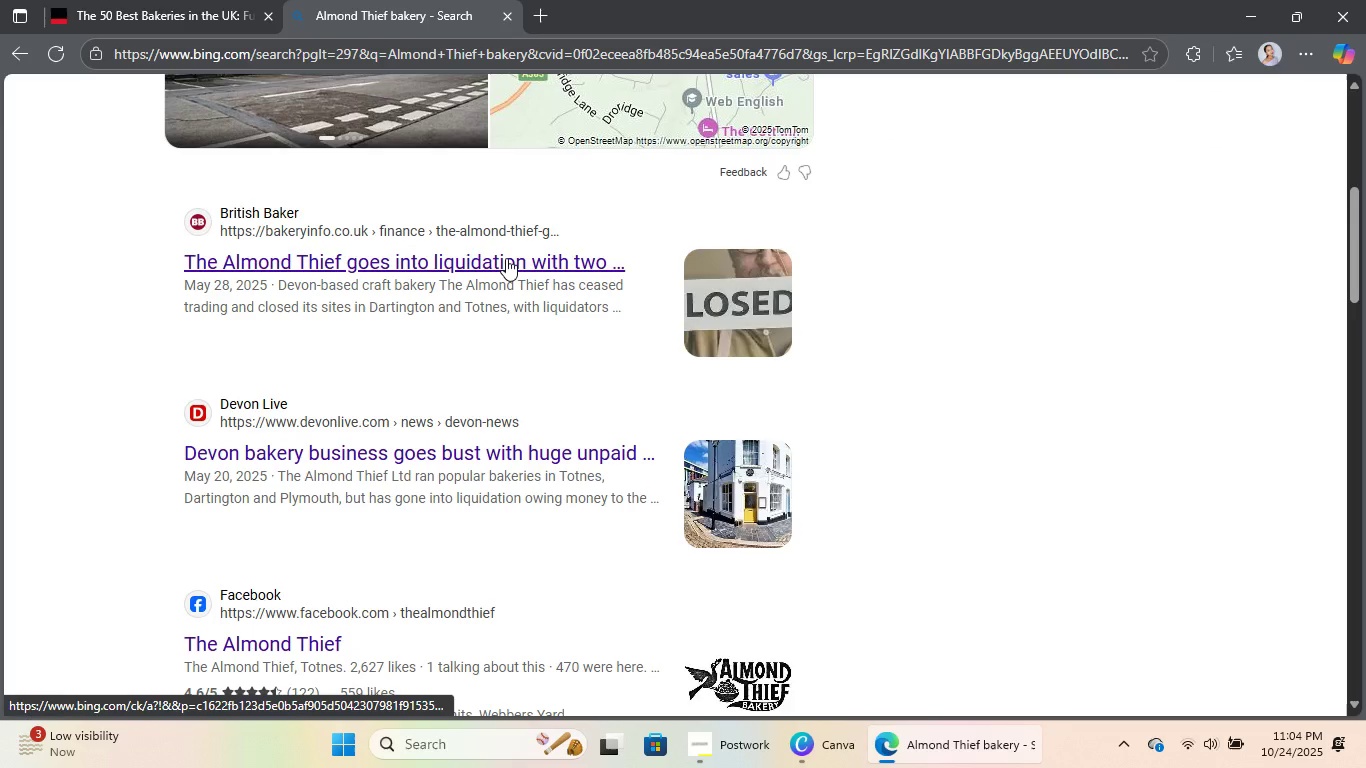 
right_click([506, 258])
 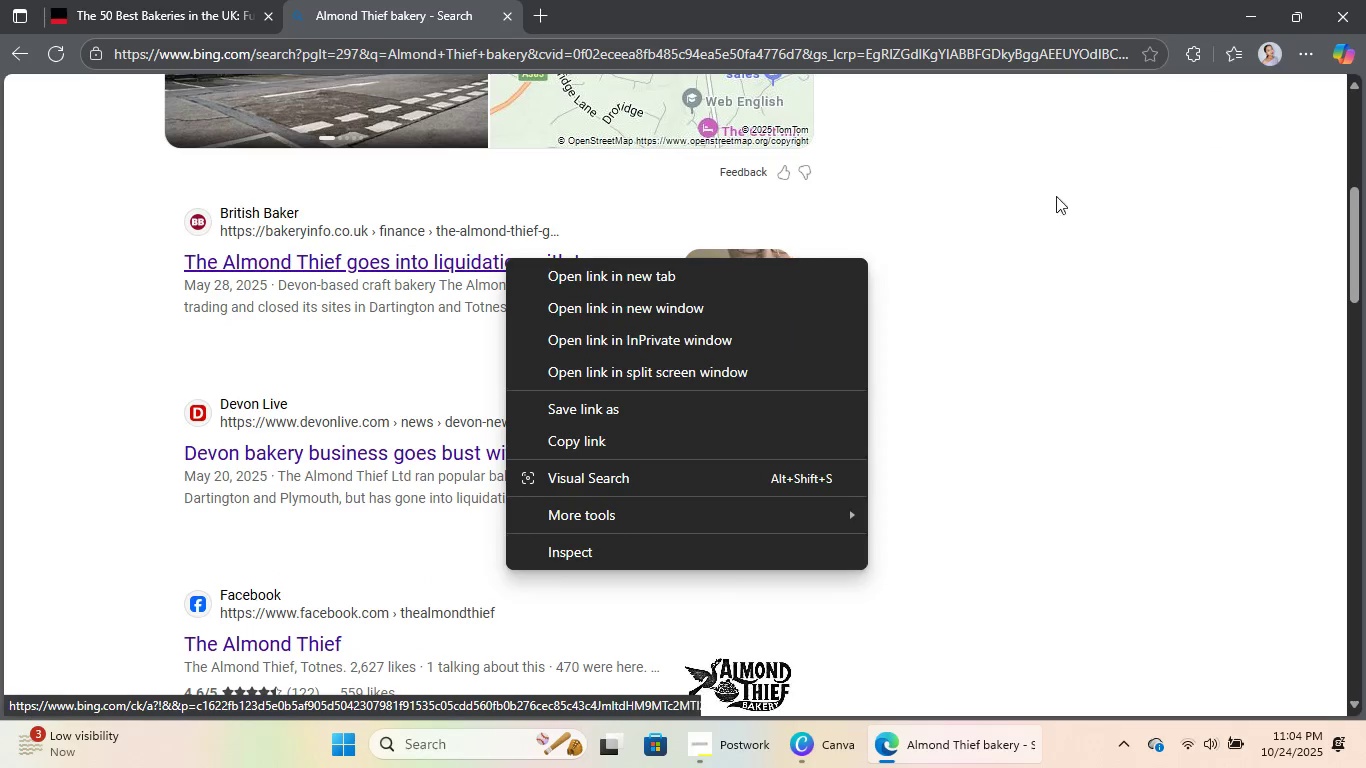 
left_click([1087, 187])
 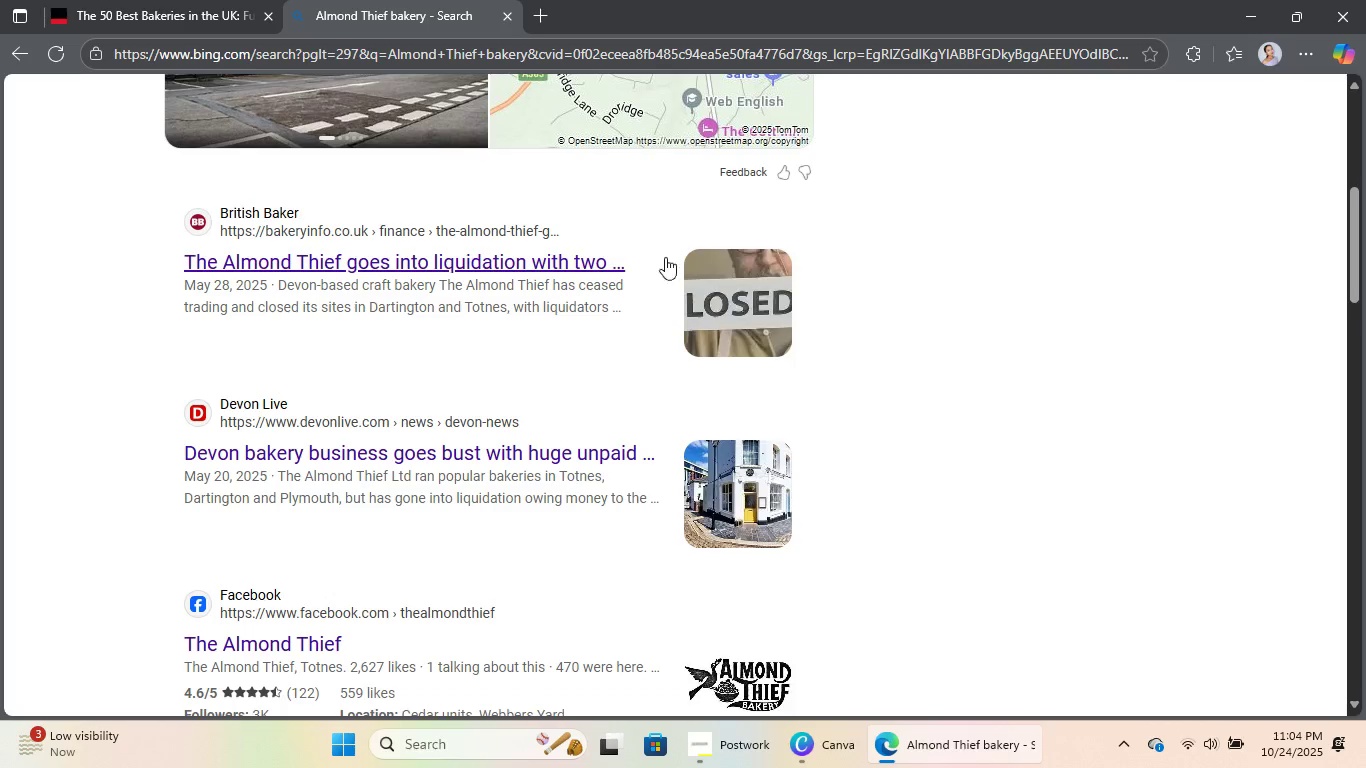 
scroll: coordinate [670, 246], scroll_direction: down, amount: 3.0
 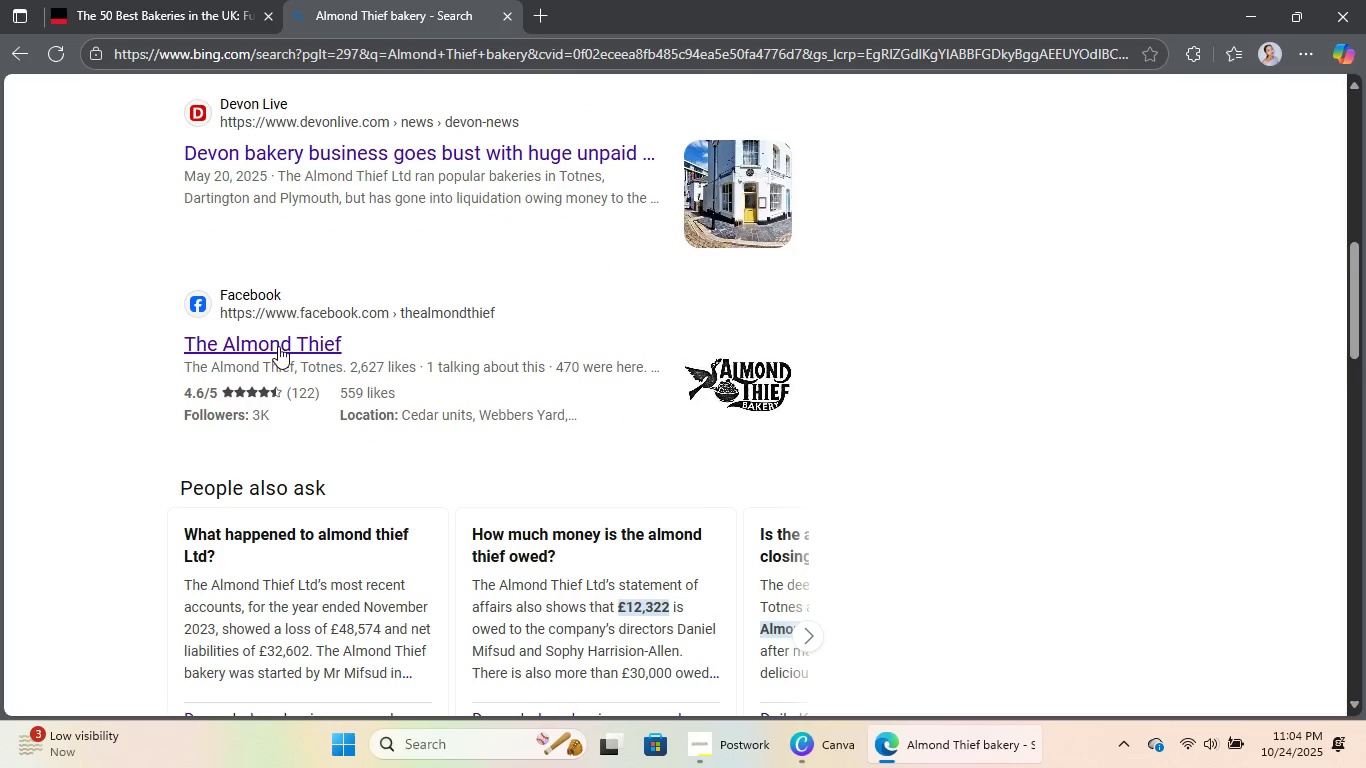 
right_click([278, 346])
 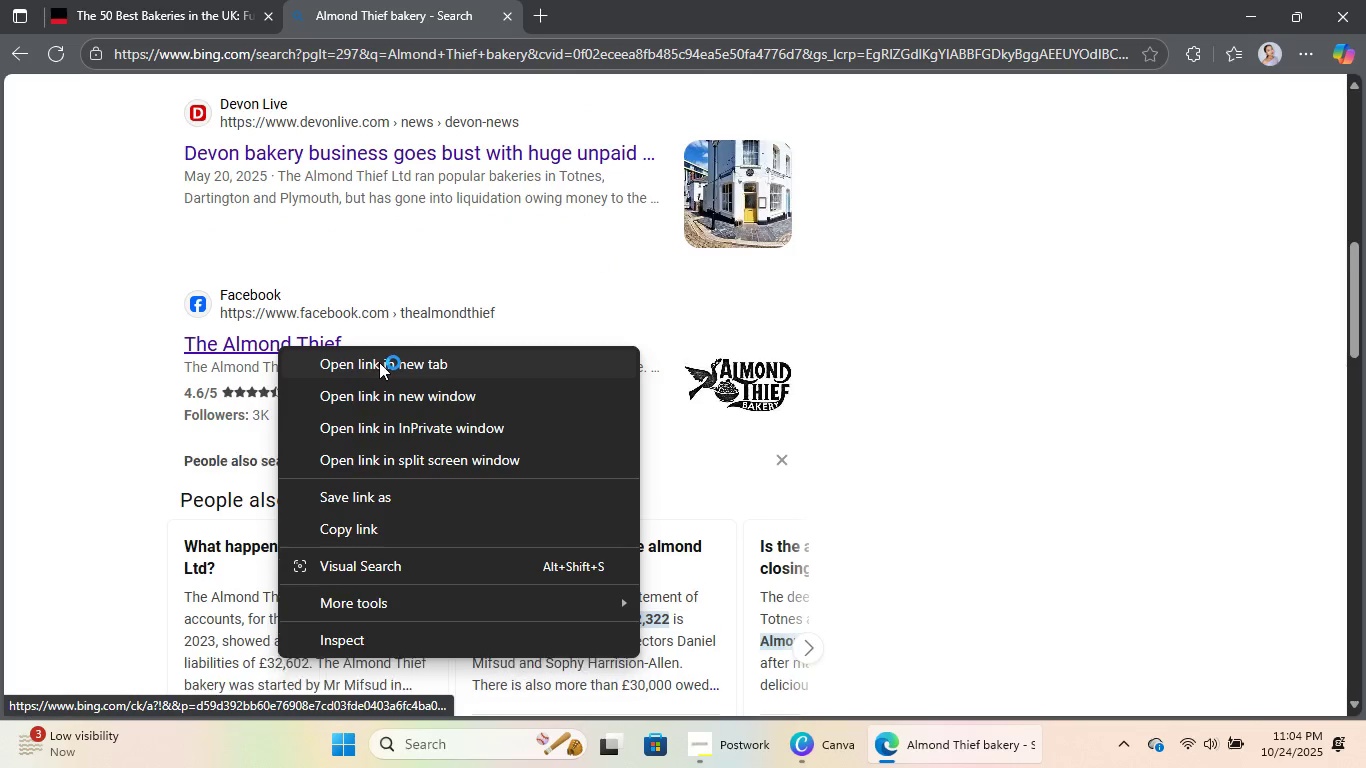 
left_click([379, 362])
 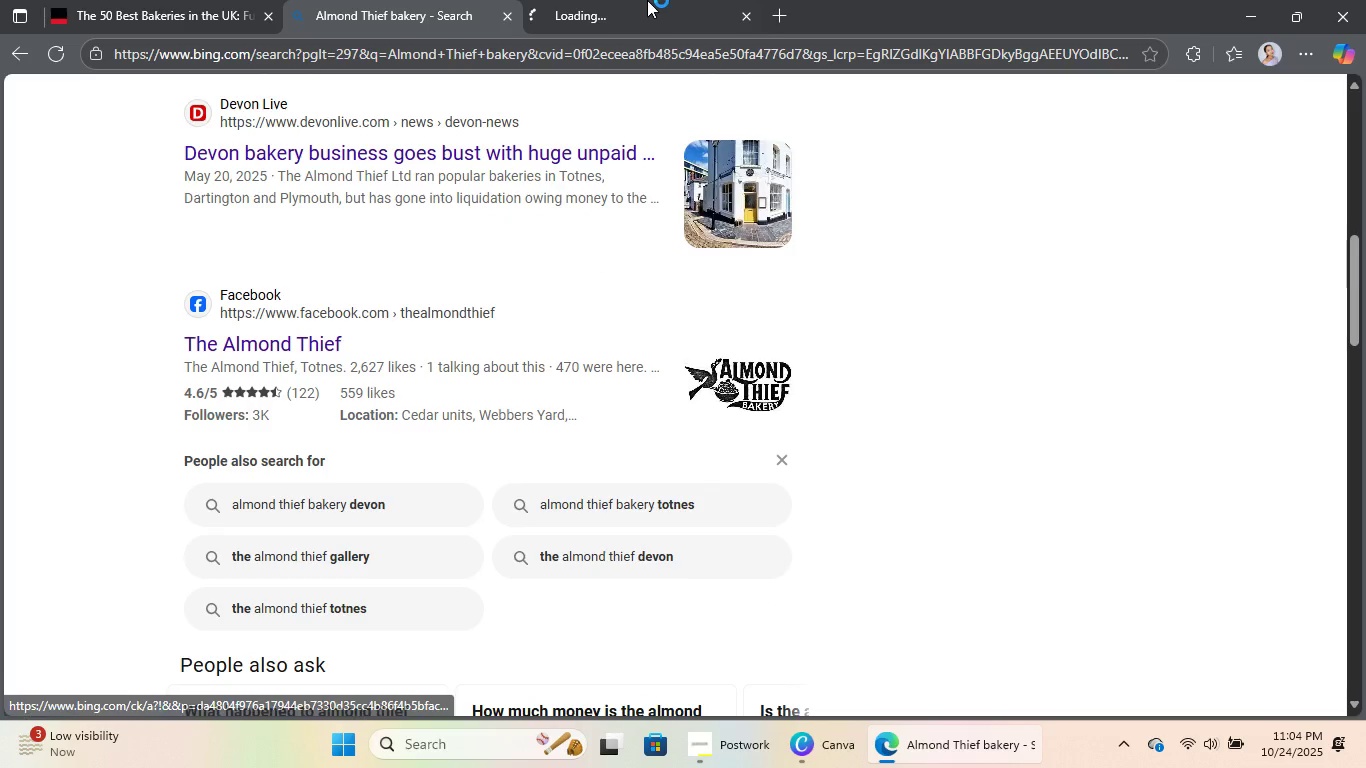 
left_click([667, 0])
 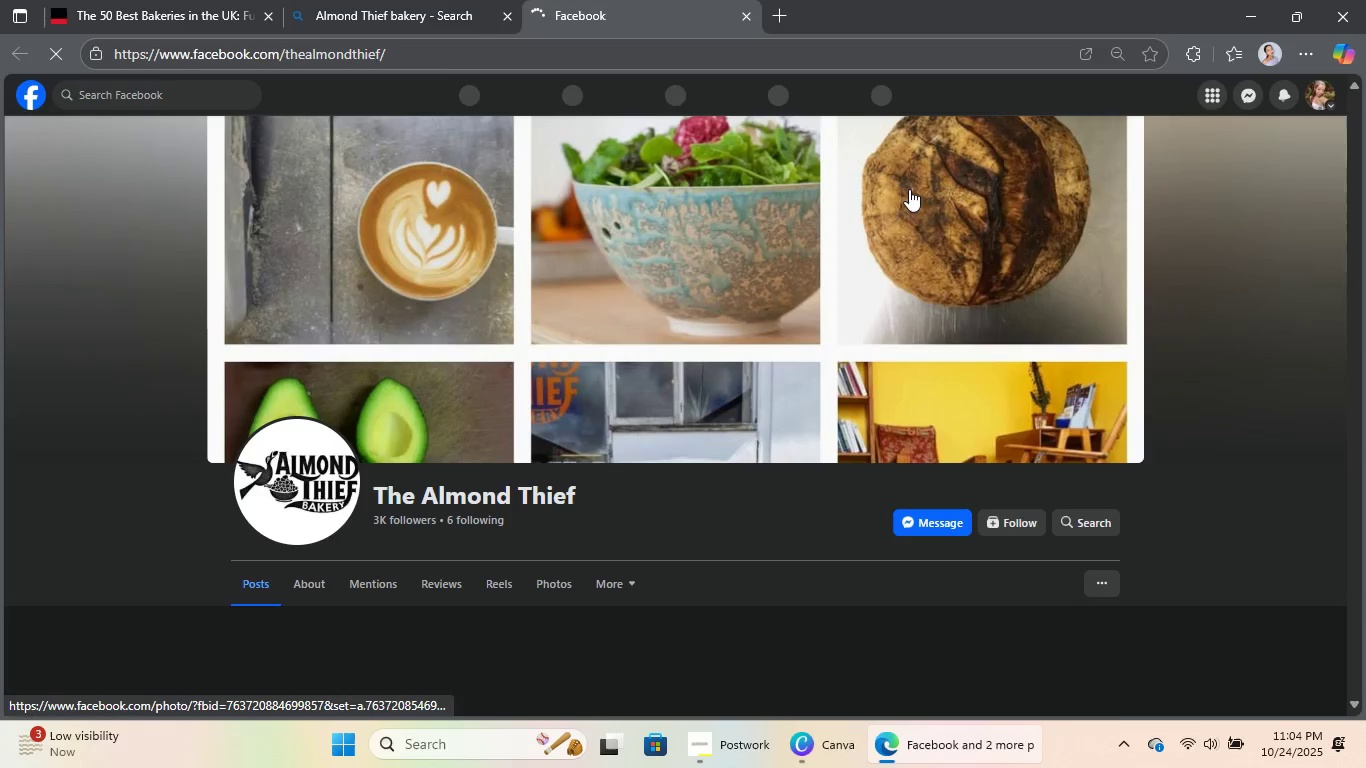 
scroll: coordinate [819, 336], scroll_direction: down, amount: 3.0
 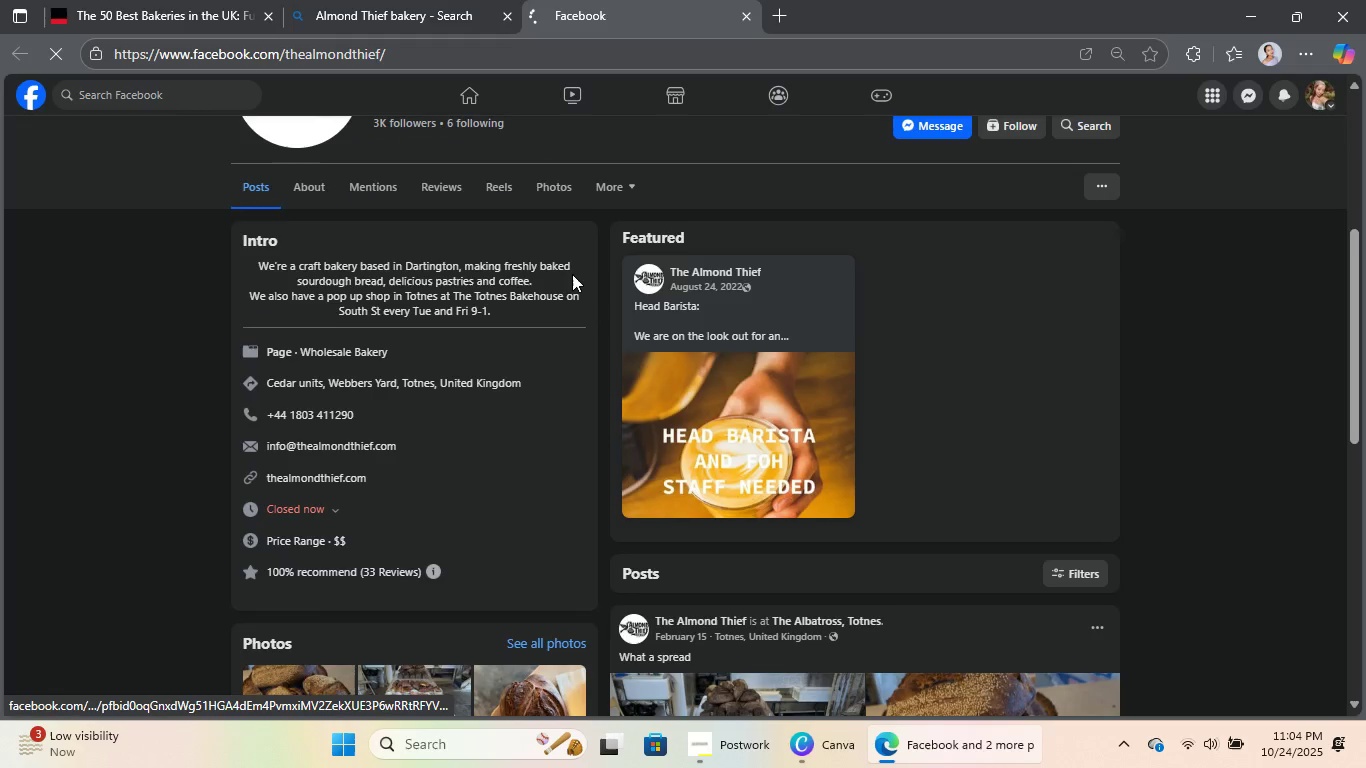 
scroll: coordinate [575, 280], scroll_direction: up, amount: 1.0
 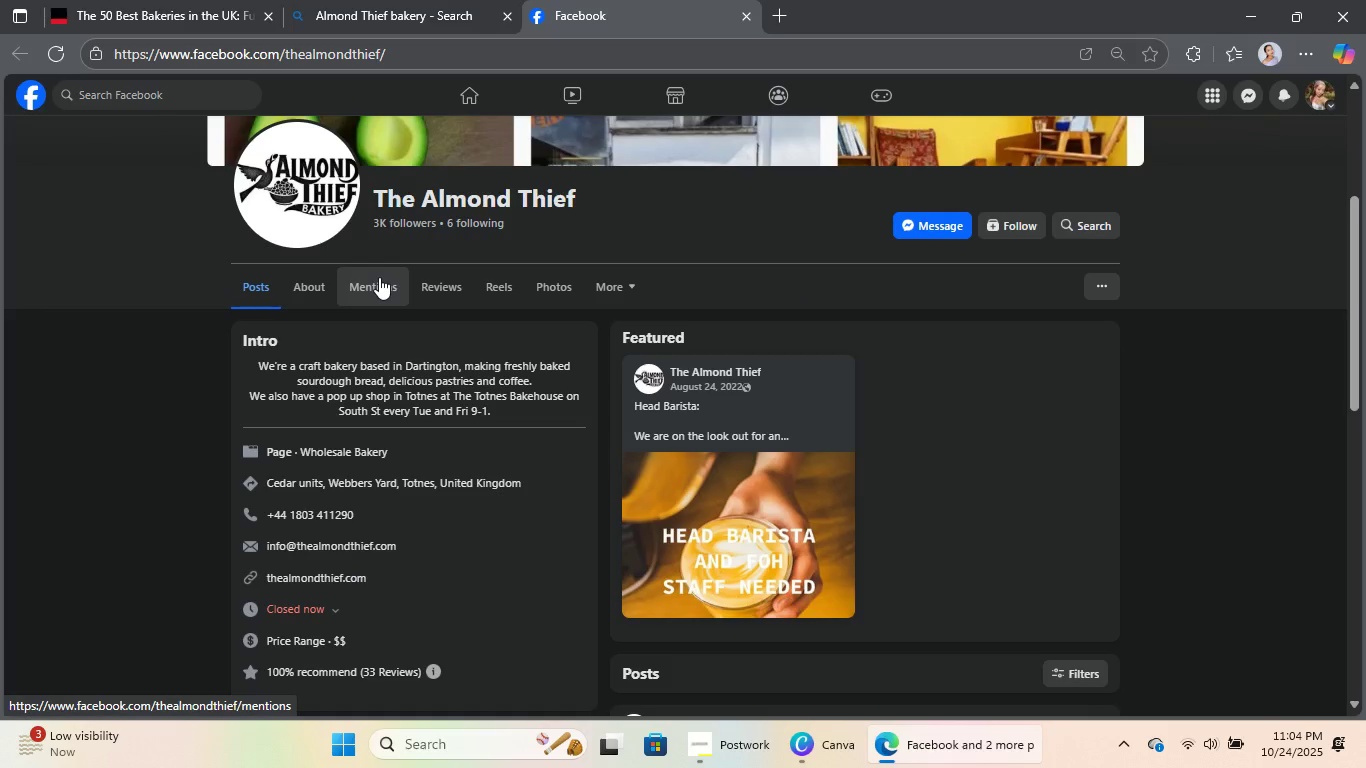 
left_click([323, 225])
 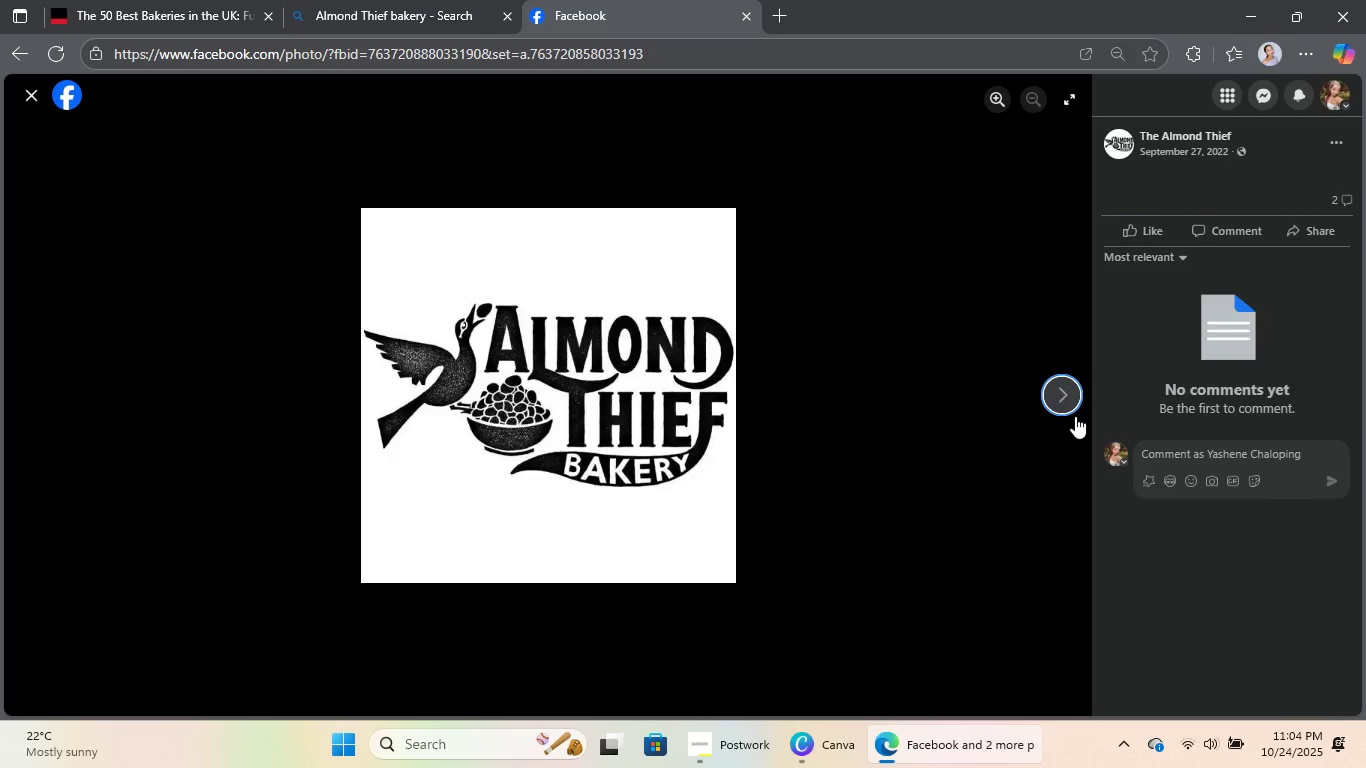 
left_click([1051, 399])
 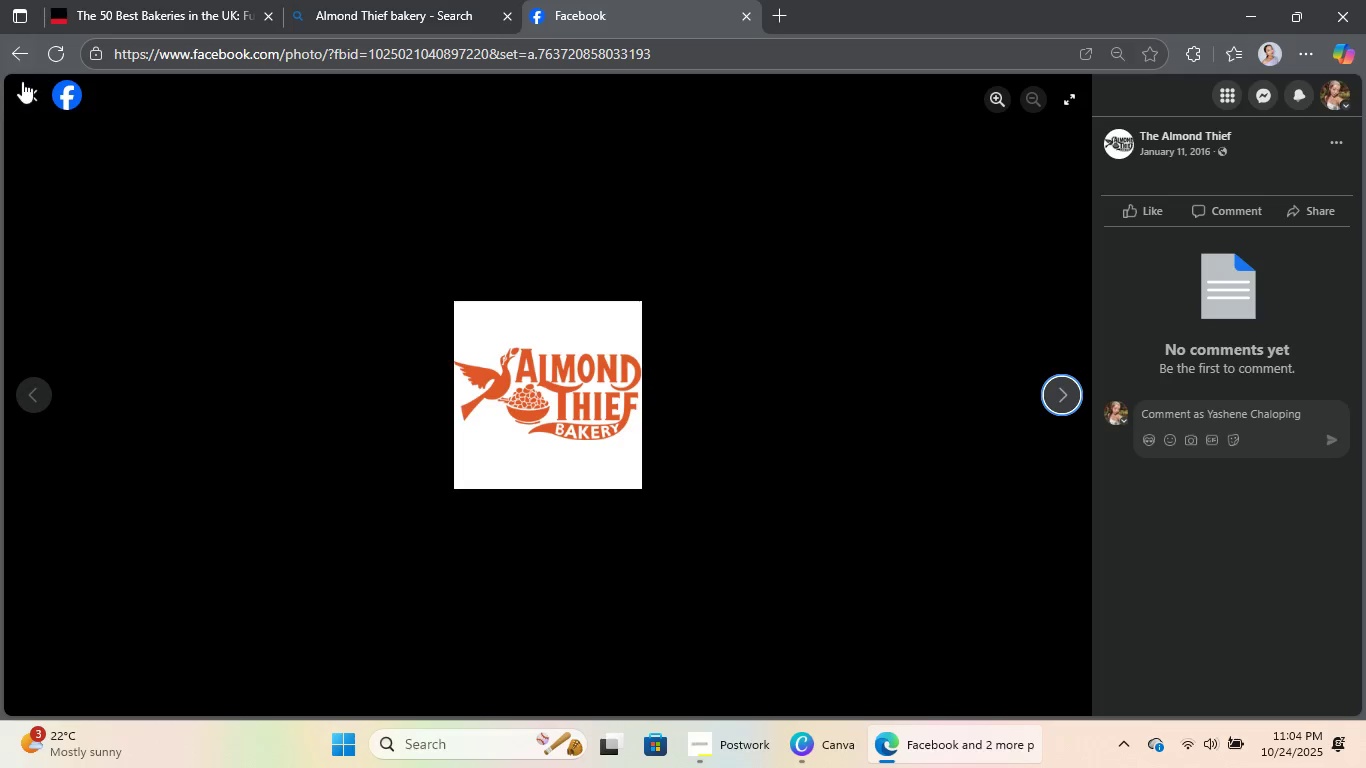 
left_click([22, 84])
 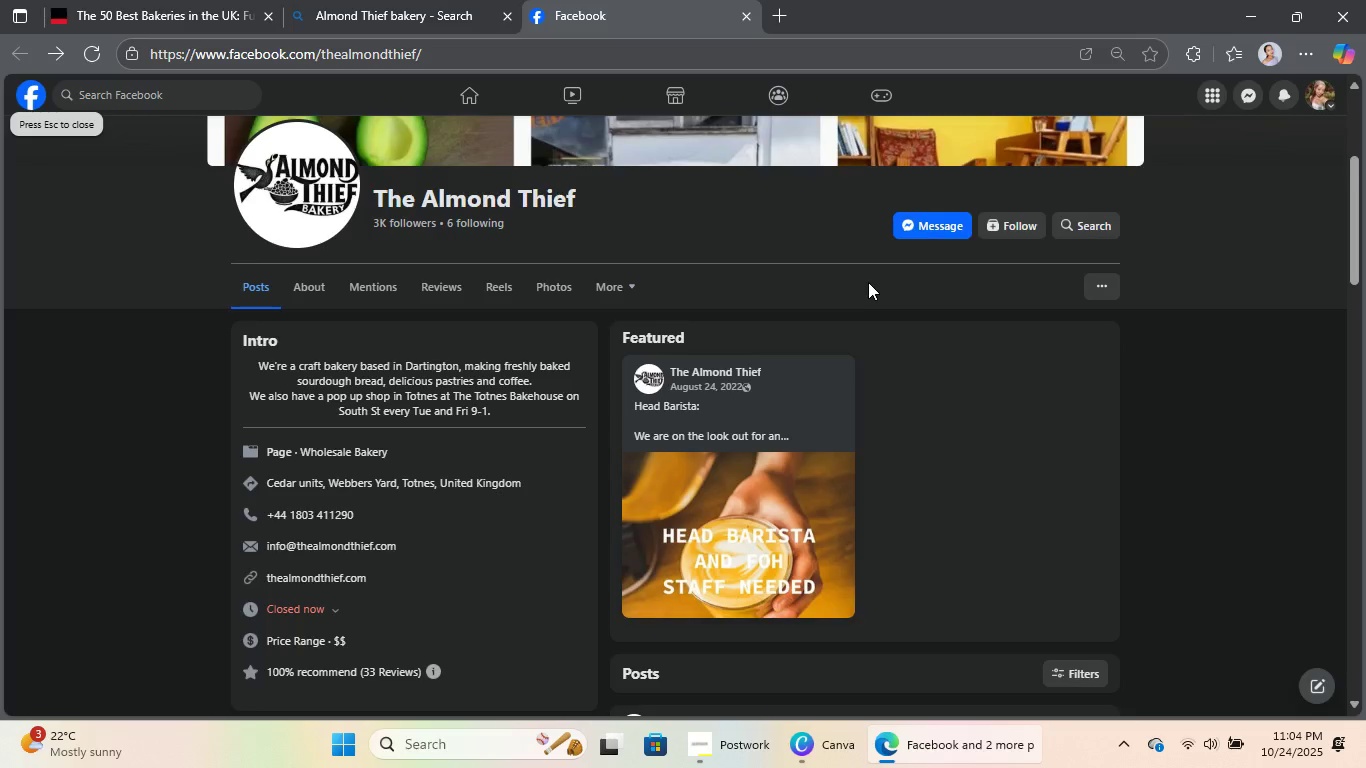 
scroll: coordinate [869, 270], scroll_direction: down, amount: 11.0
 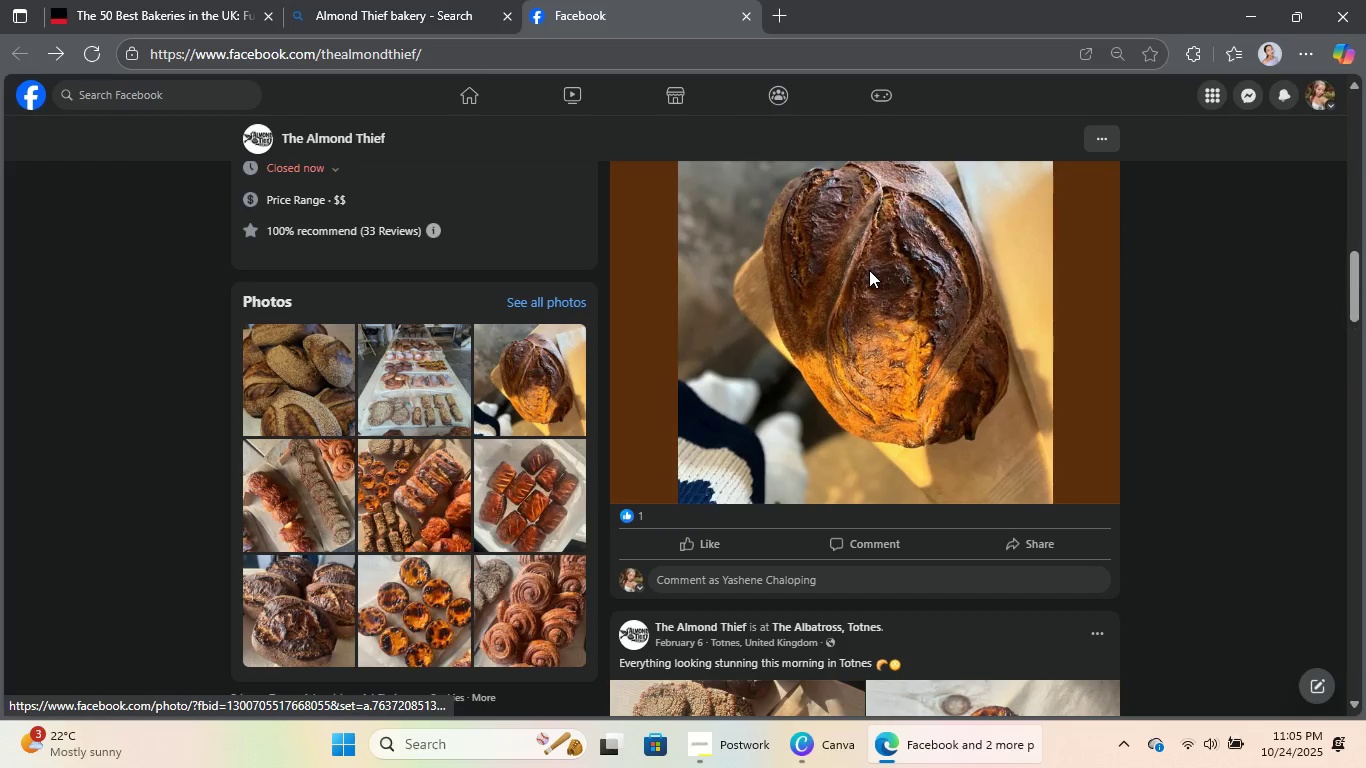 
scroll: coordinate [869, 270], scroll_direction: up, amount: 3.0
 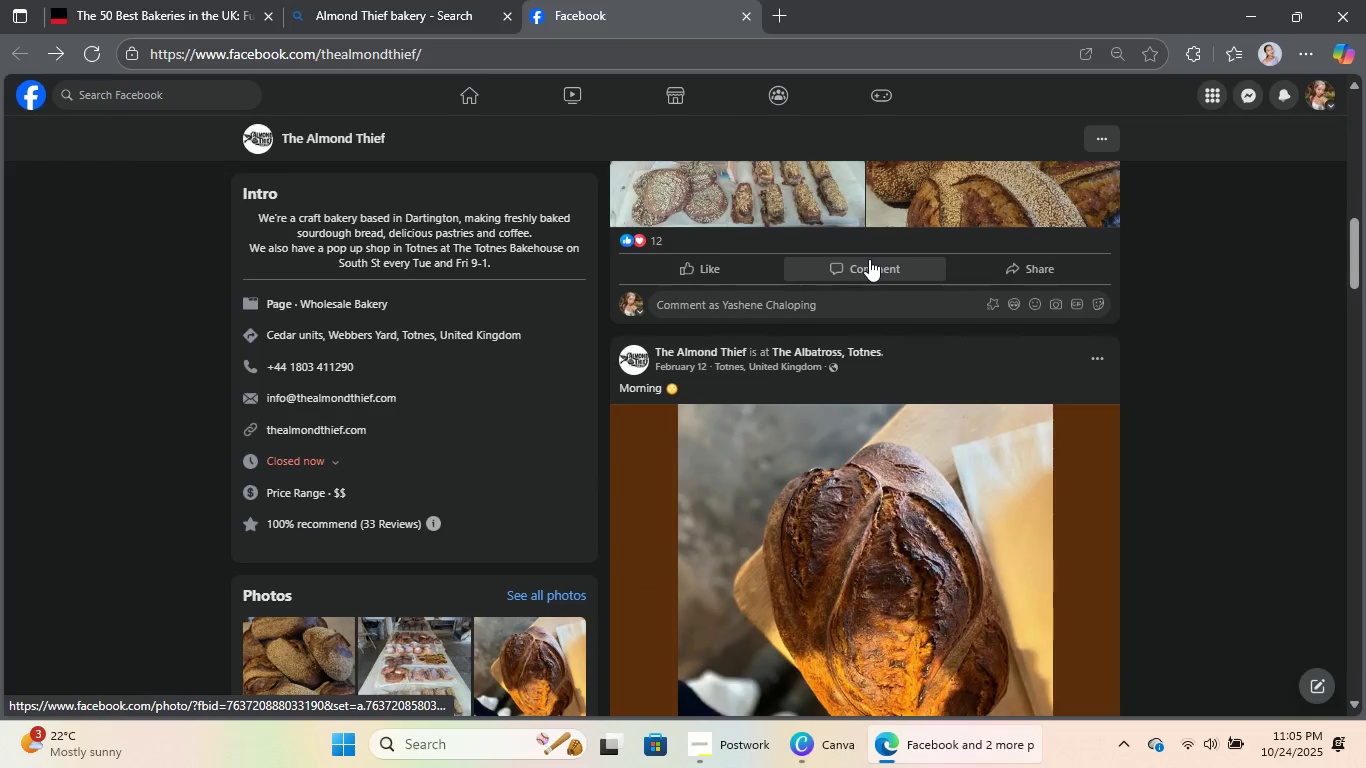 
scroll: coordinate [844, 449], scroll_direction: down, amount: 8.0
 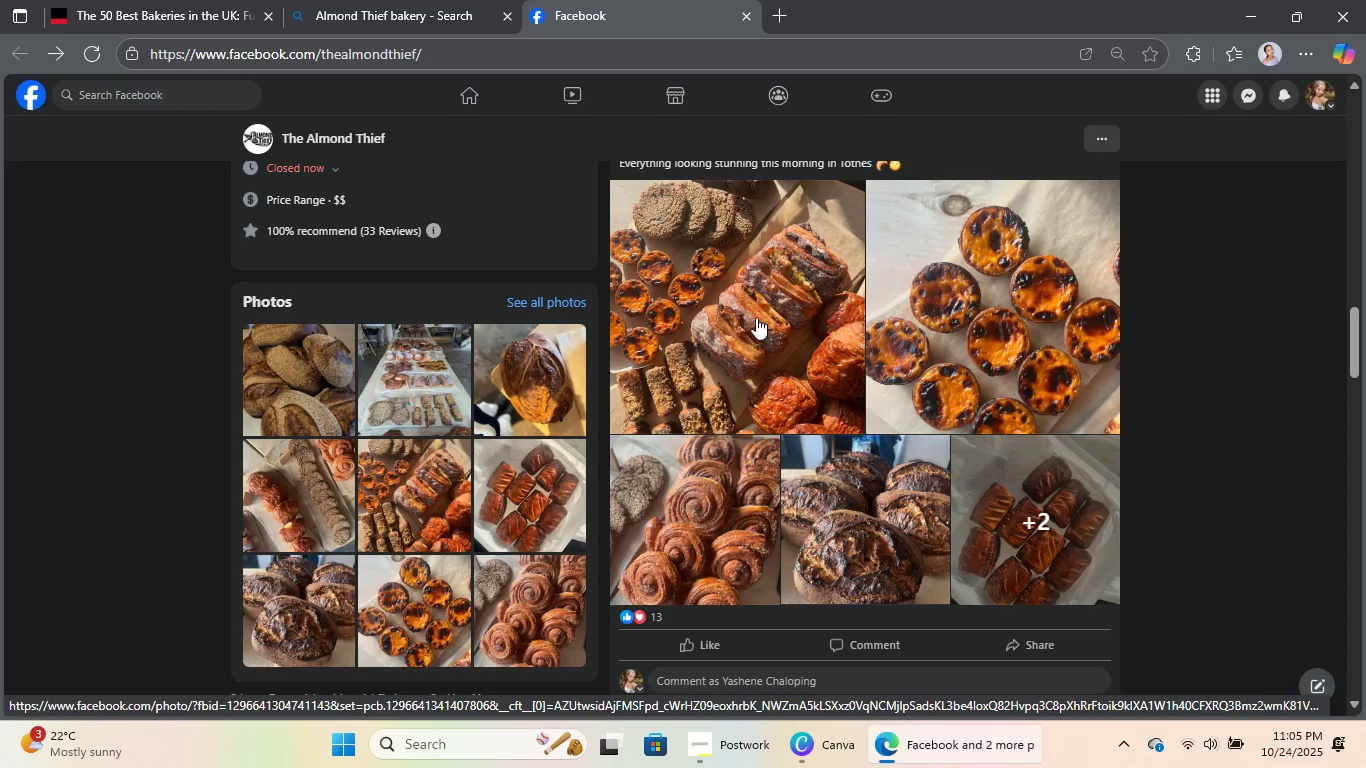 
left_click([756, 317])
 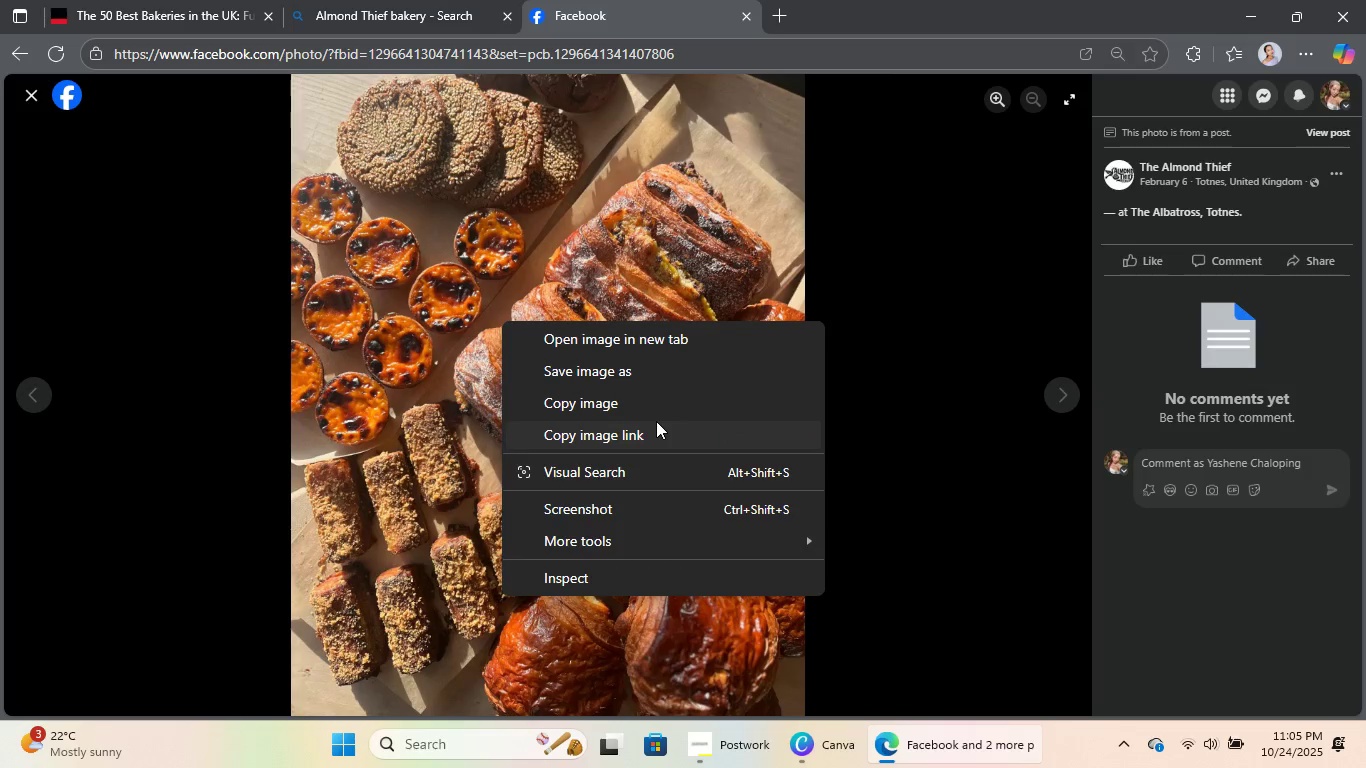 
left_click([669, 373])
 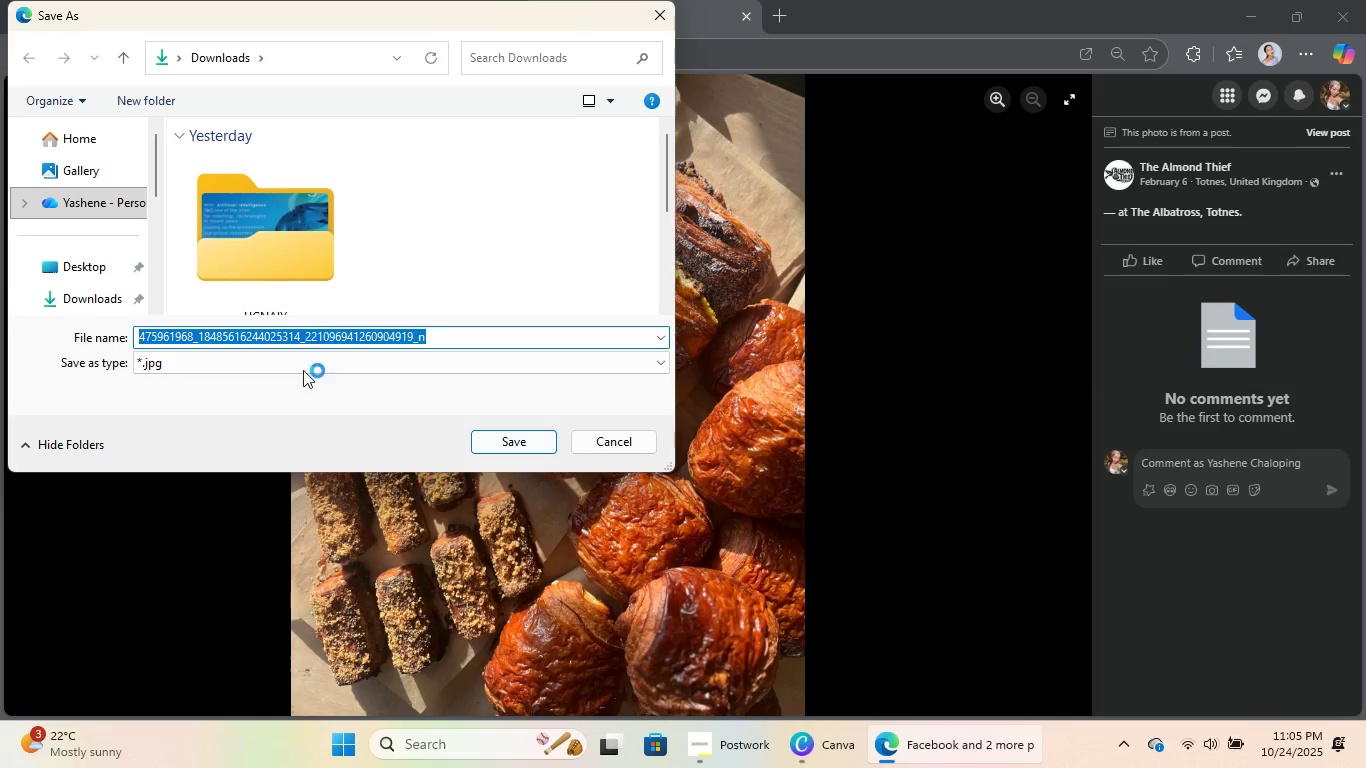 
wait(5.72)
 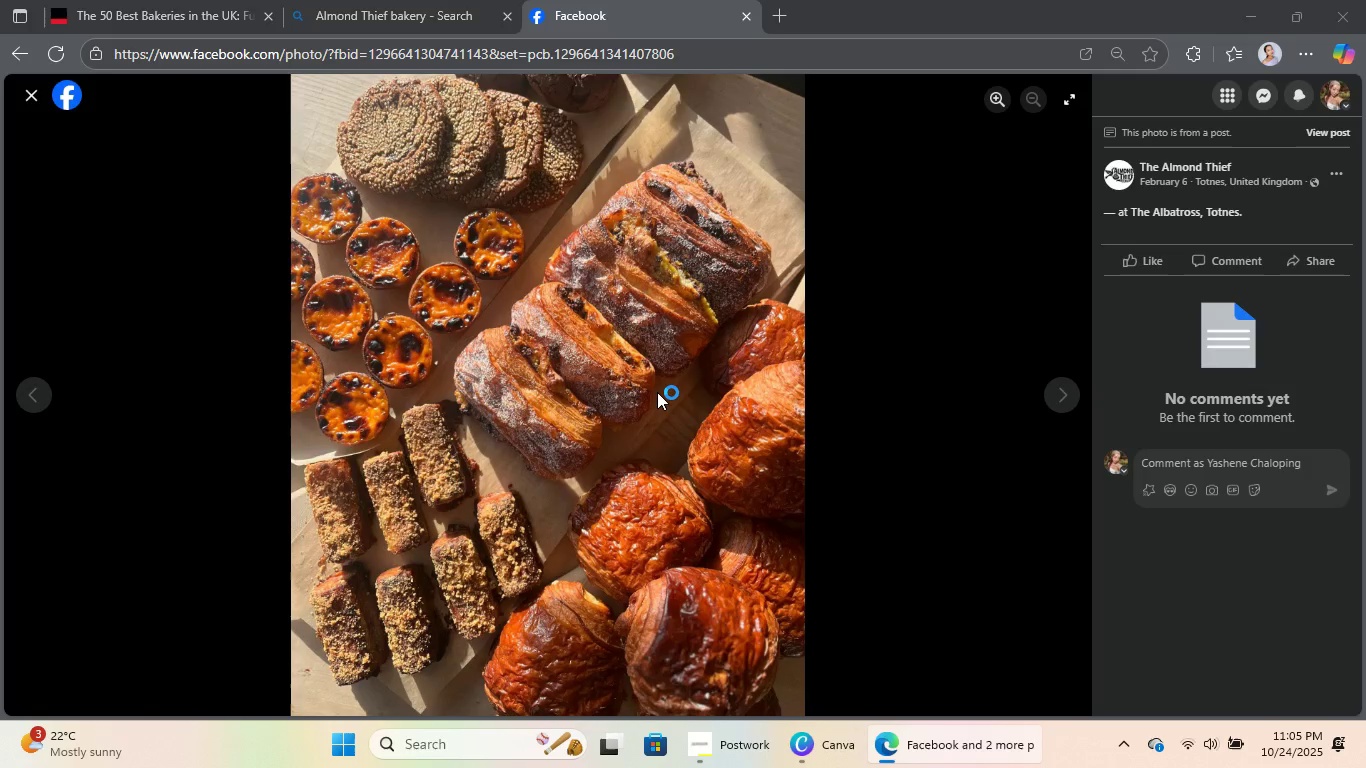 
left_click([158, 102])
 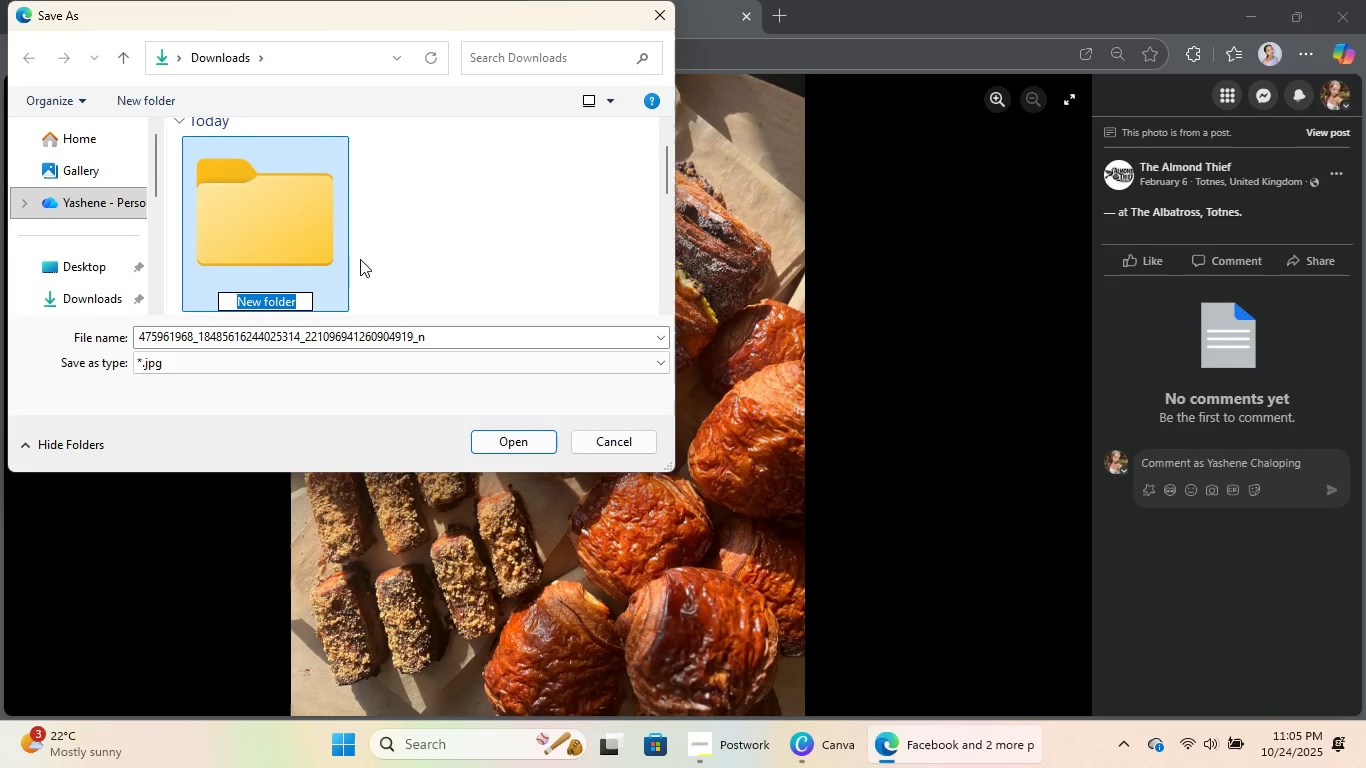 
type(Bakery Pun)
key(Backspace)
type(b)
 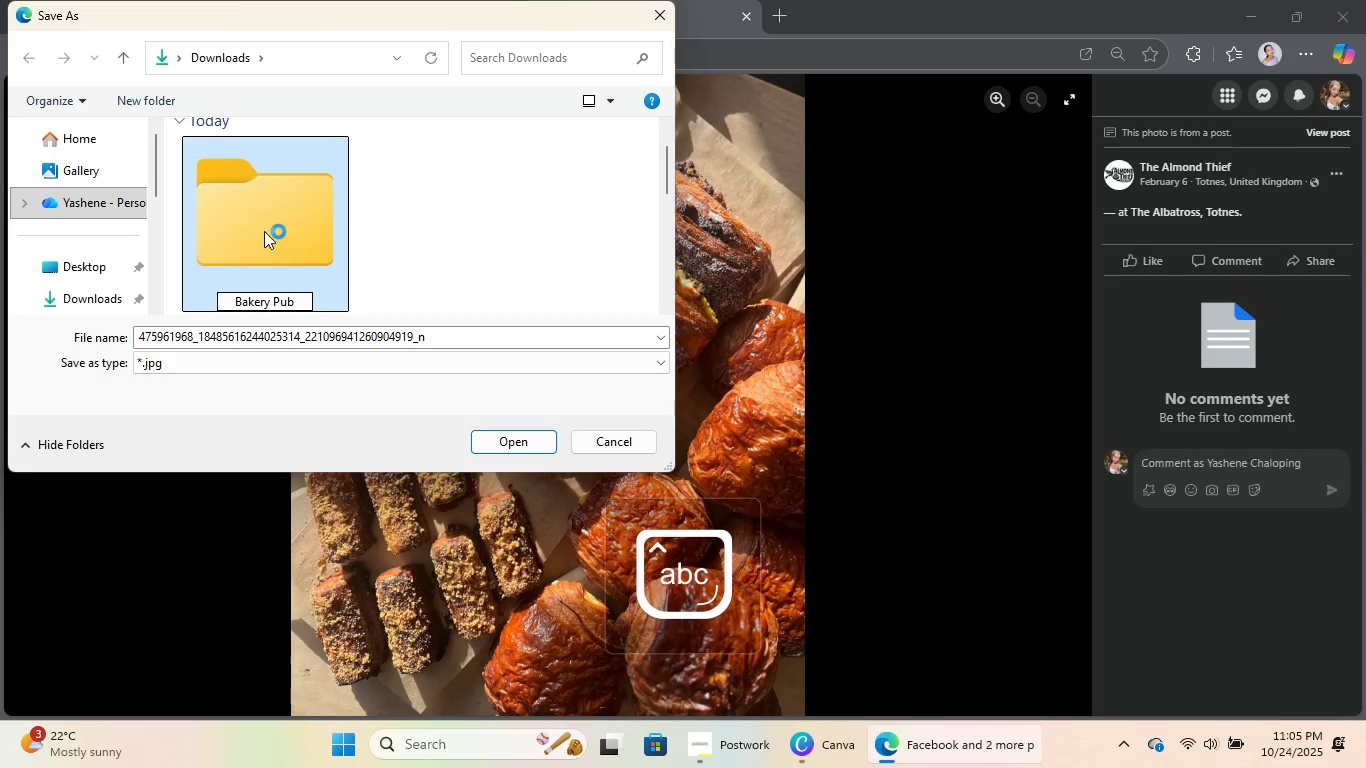 
double_click([264, 231])
 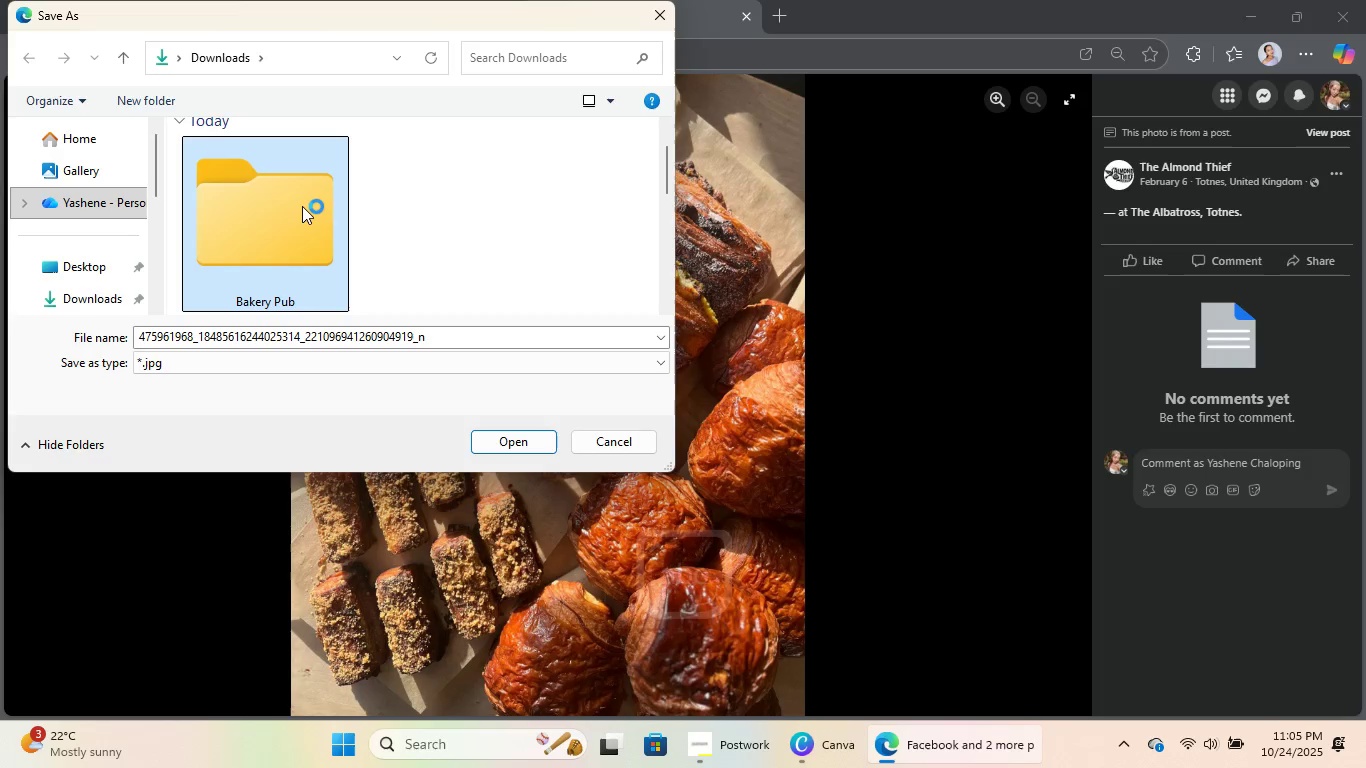 
double_click([302, 206])
 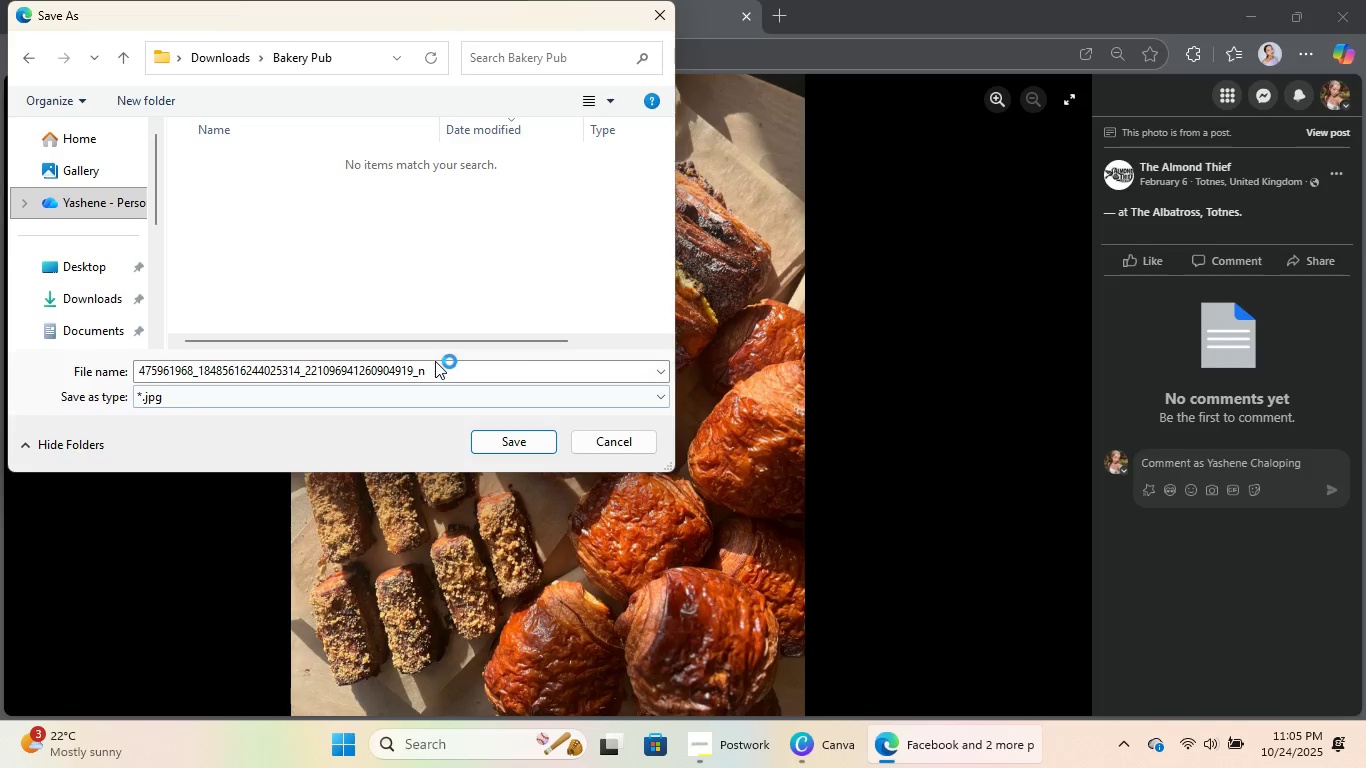 
left_click([435, 361])
 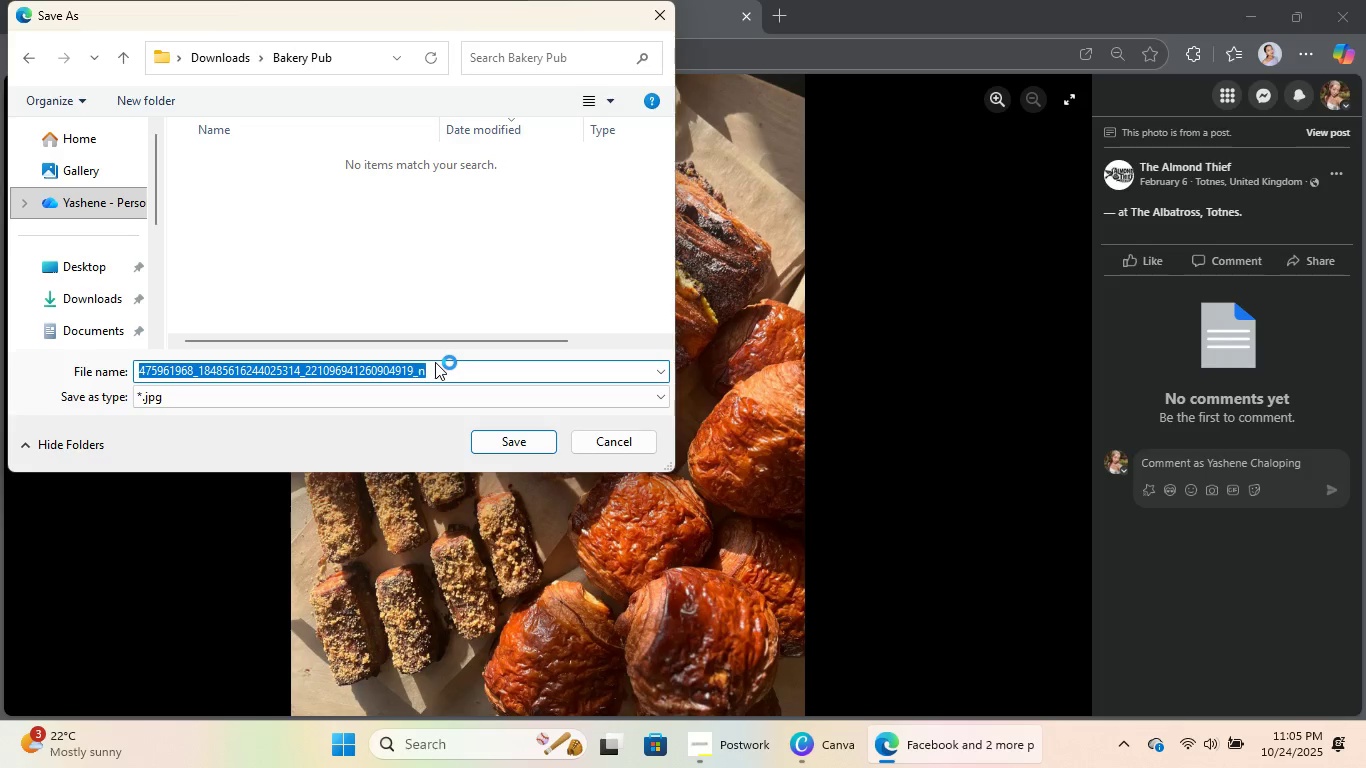 
key(Numpad1)
 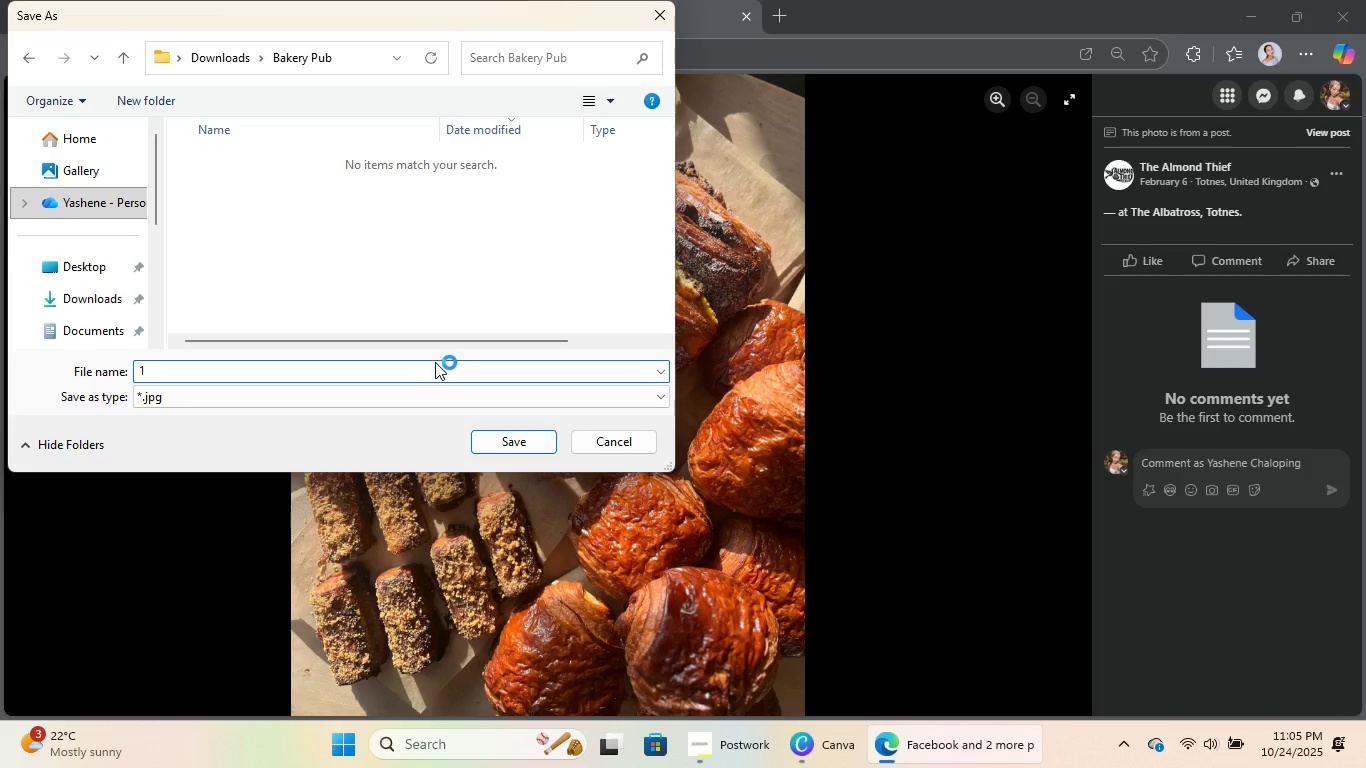 
key(NumpadEnter)
 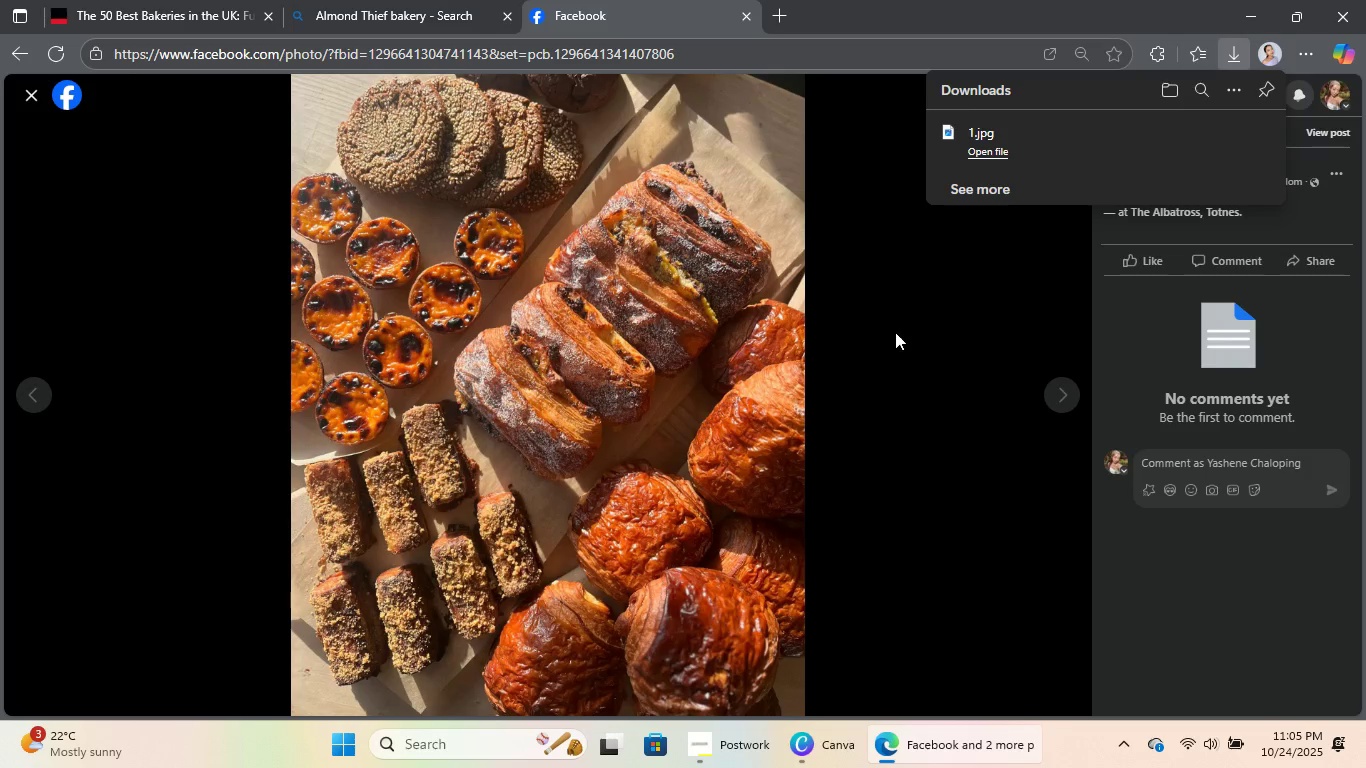 
left_click([1059, 391])
 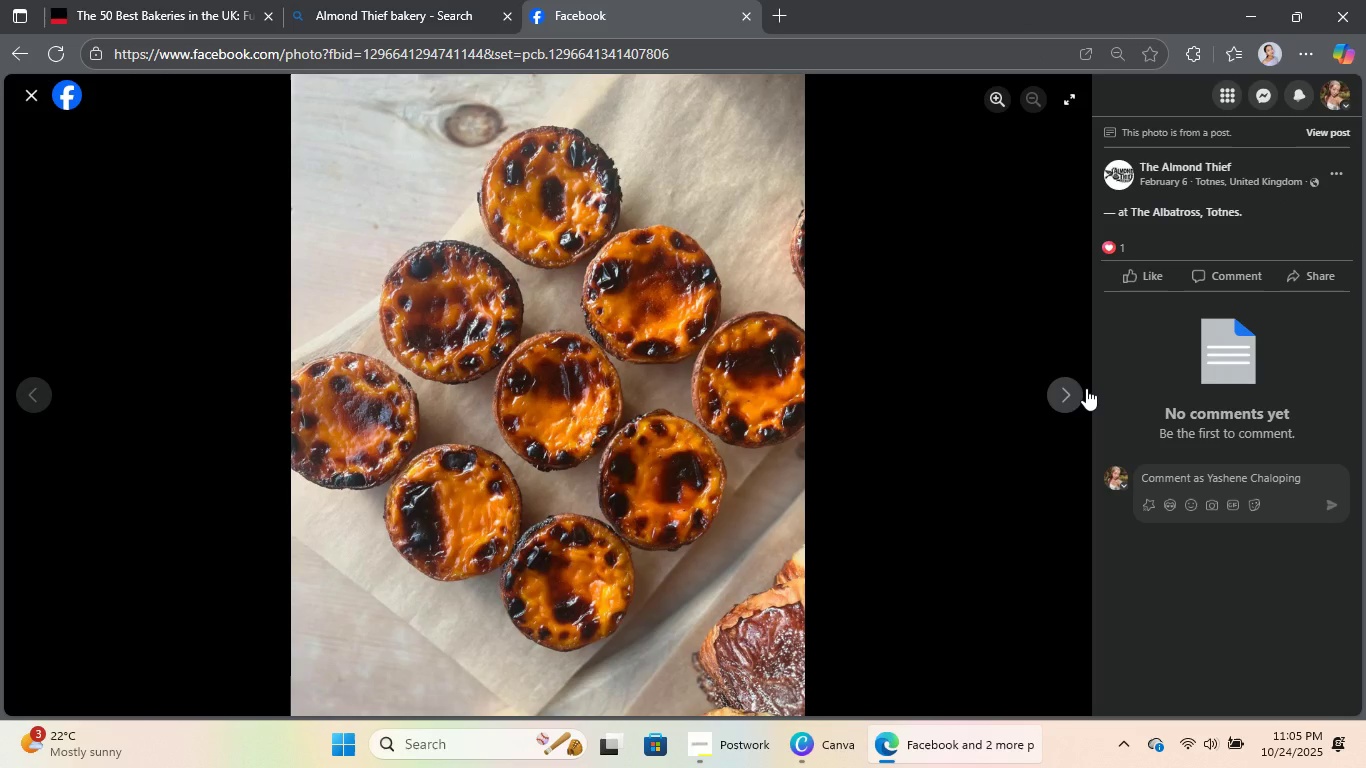 
left_click([1086, 388])
 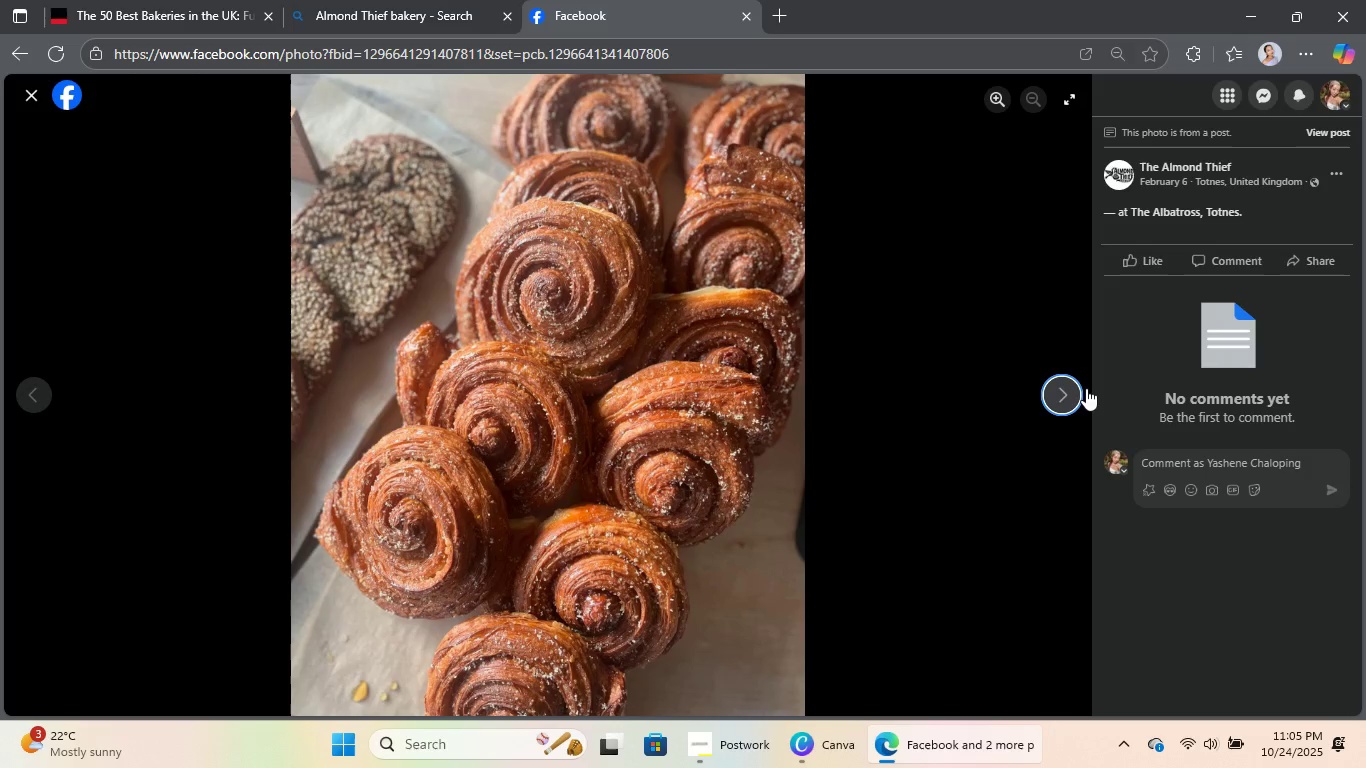 
left_click([1086, 388])
 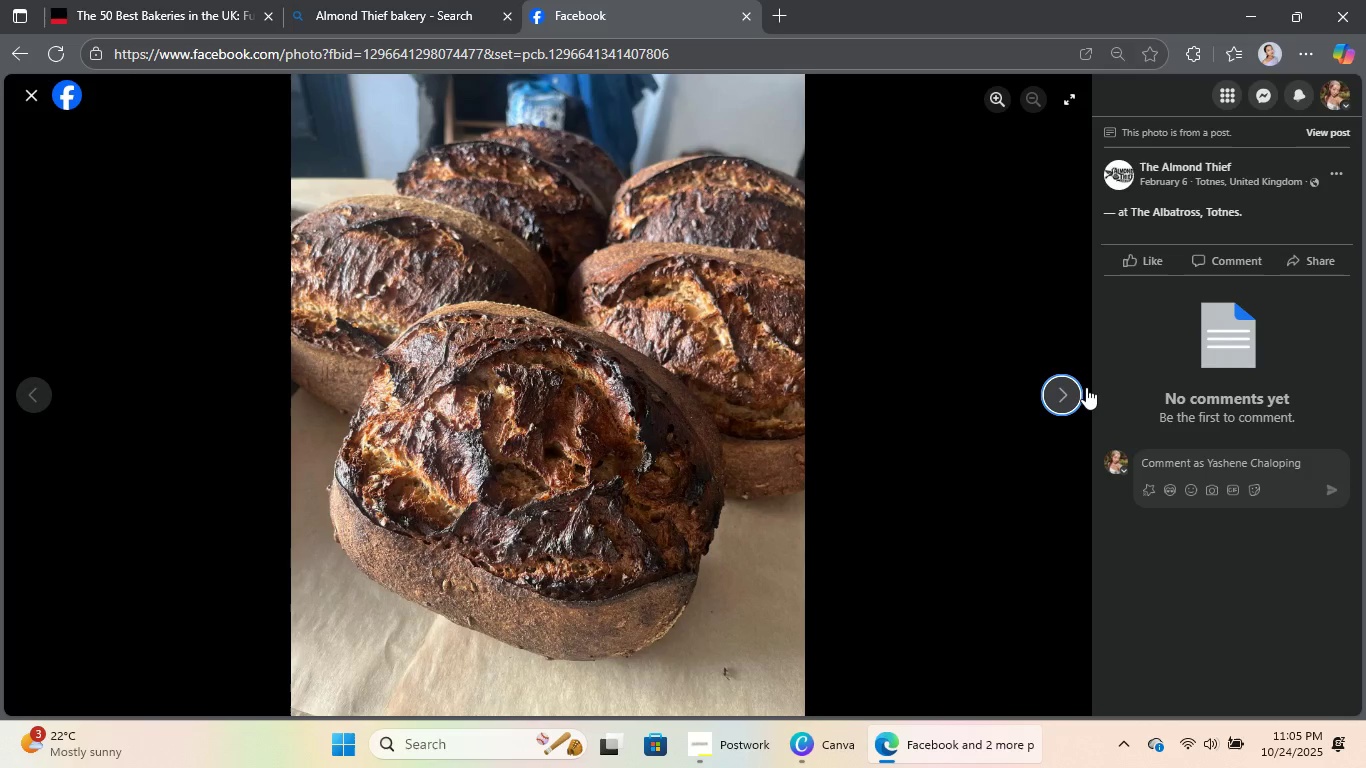 
left_click([1086, 387])
 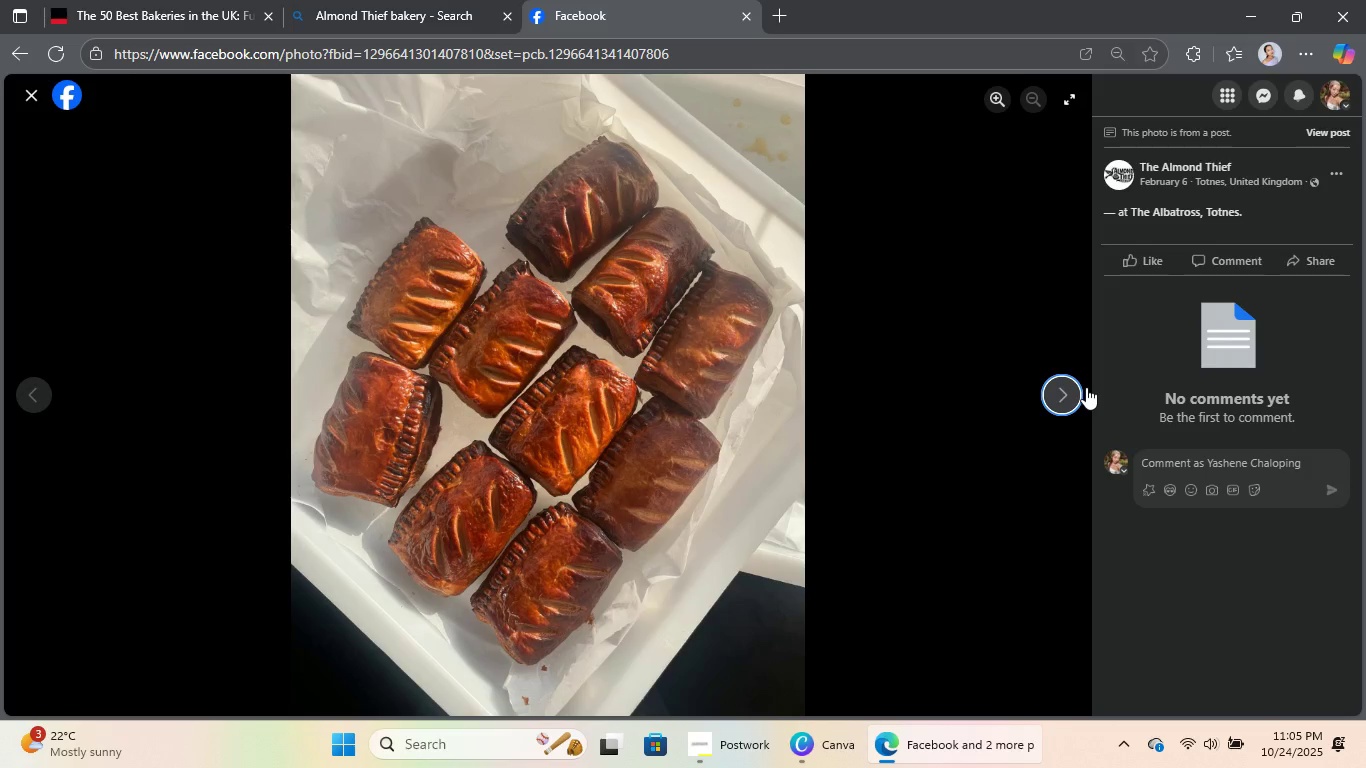 
left_click([1086, 387])
 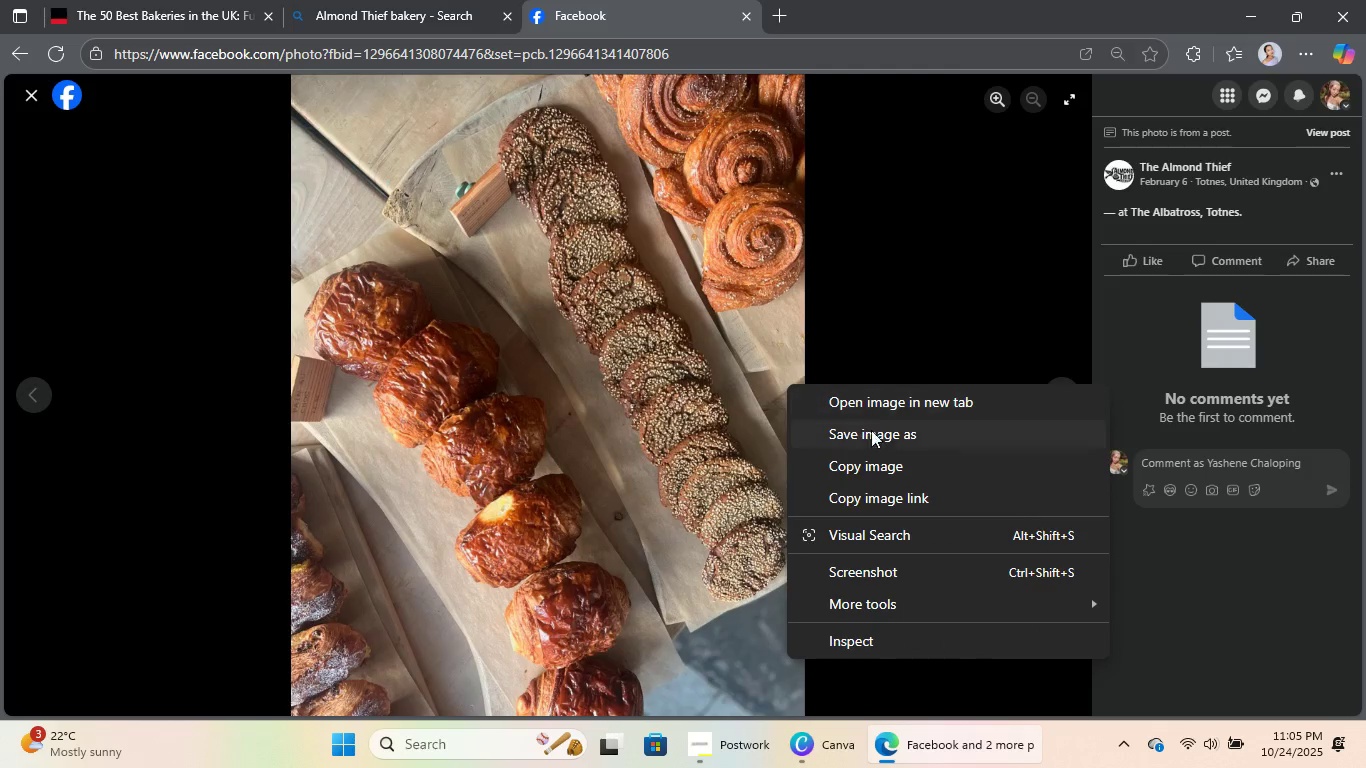 
left_click([888, 432])
 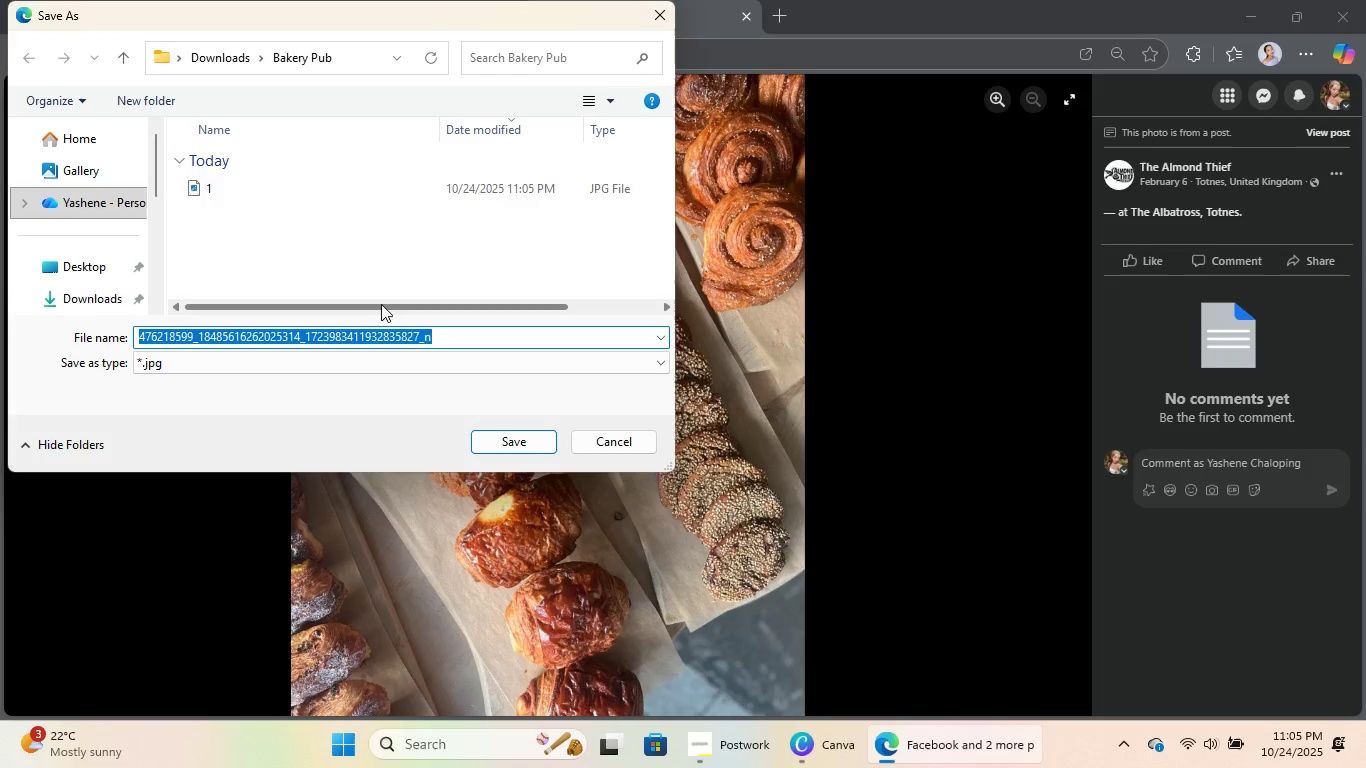 
key(Numpad2)
 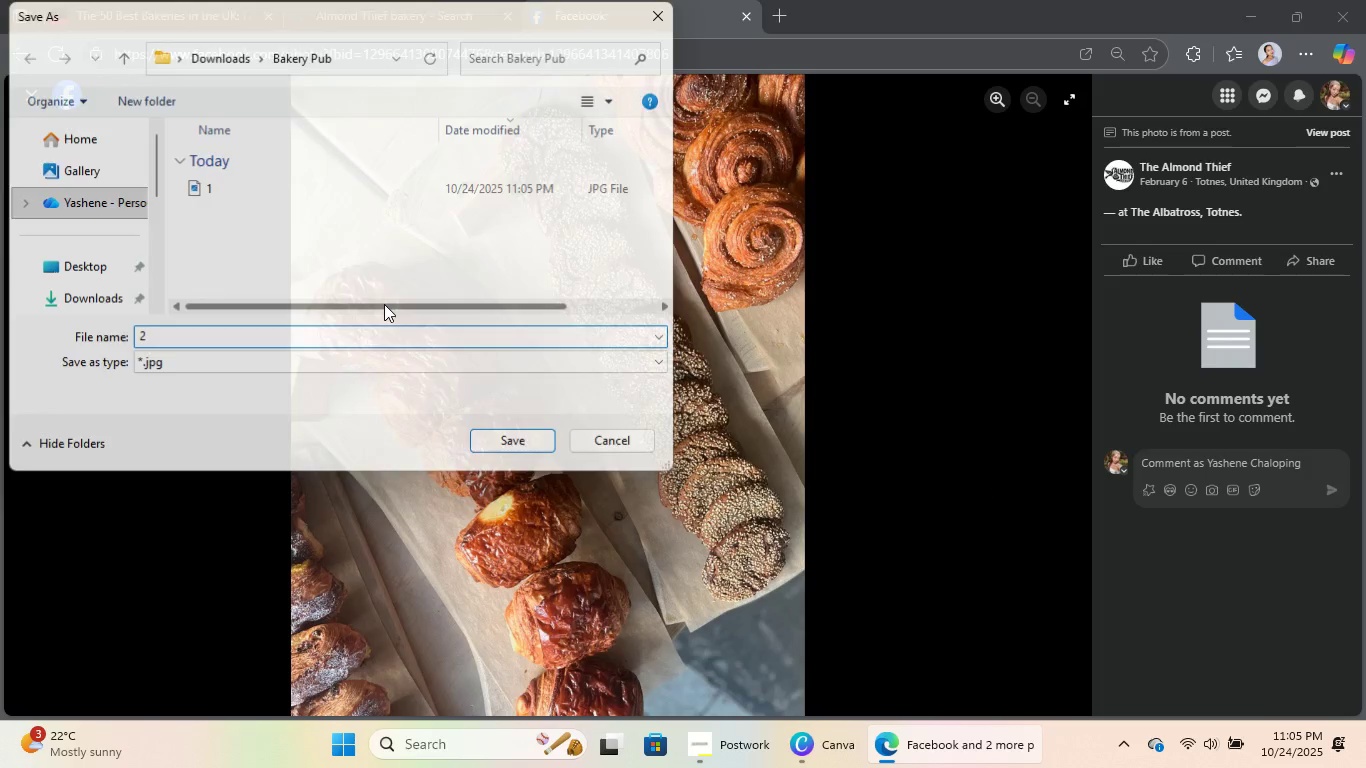 
key(NumpadEnter)
 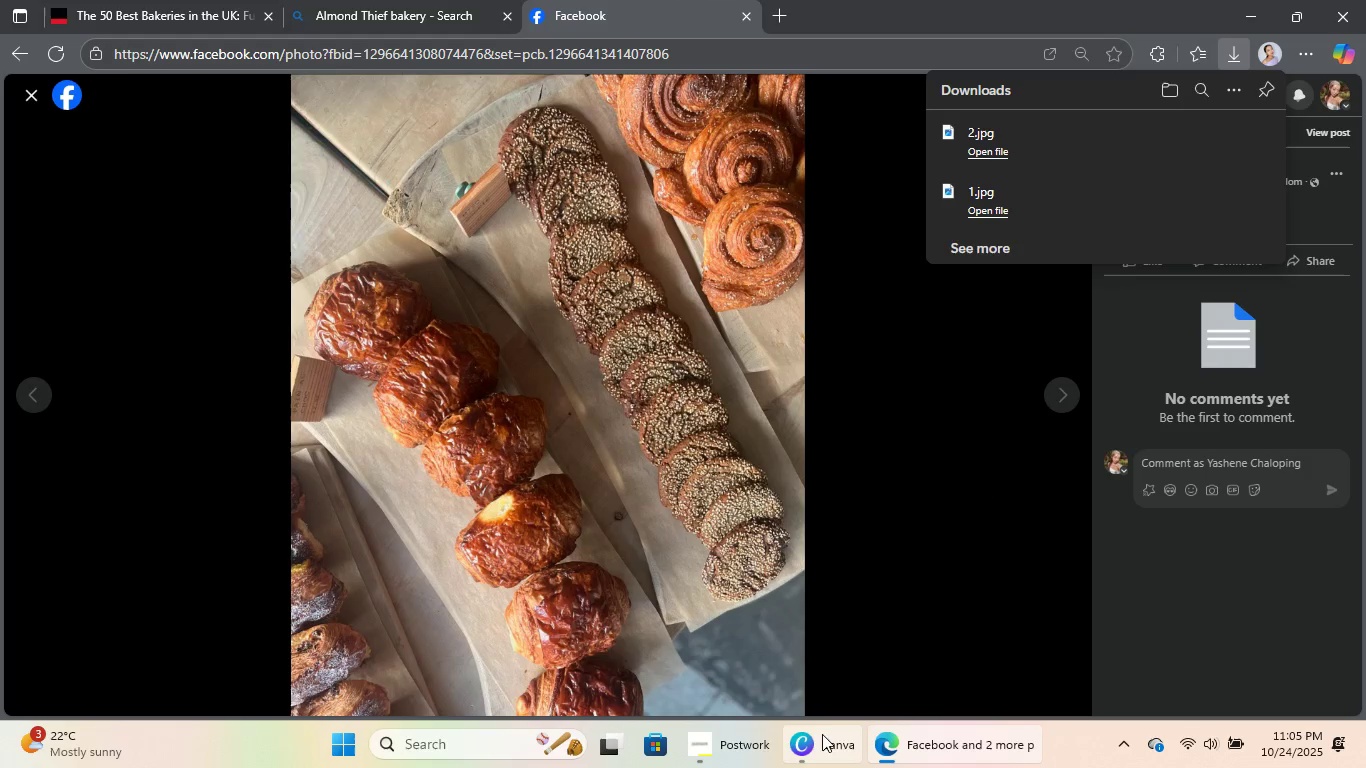 
left_click([732, 767])